 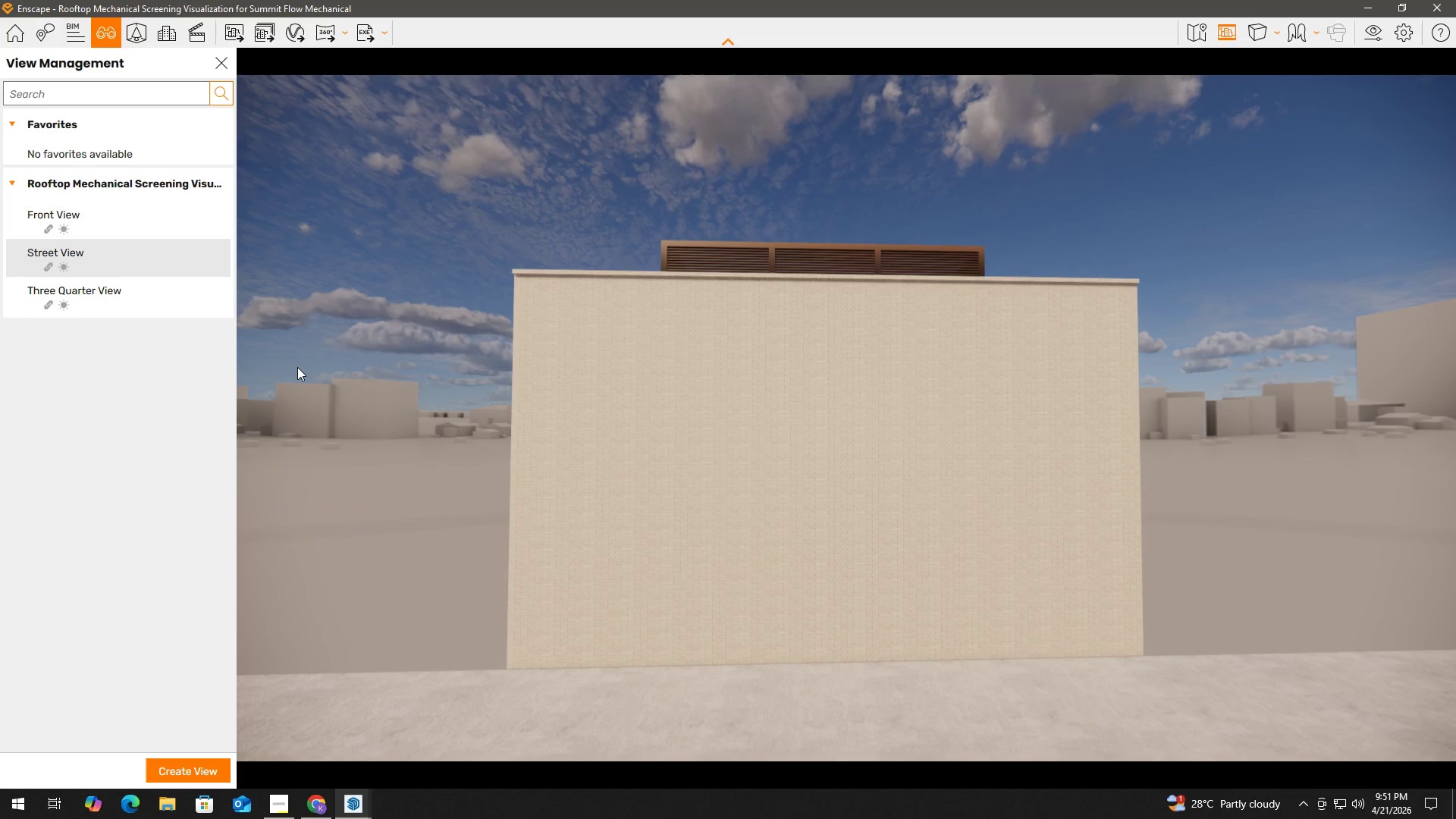 
hold_key(key=W, duration=2.23)
 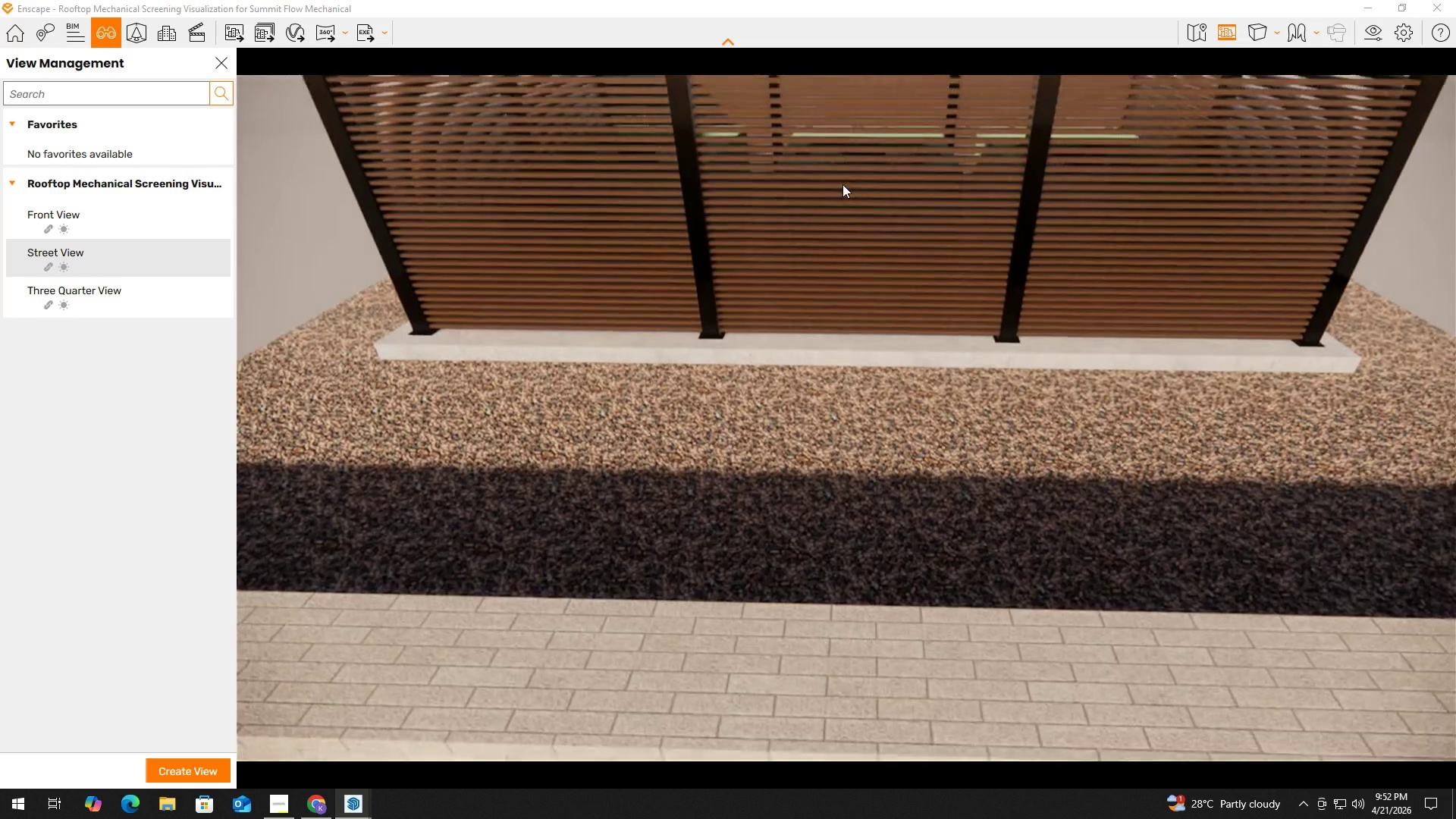 
hold_key(key=ShiftLeft, duration=0.53)
 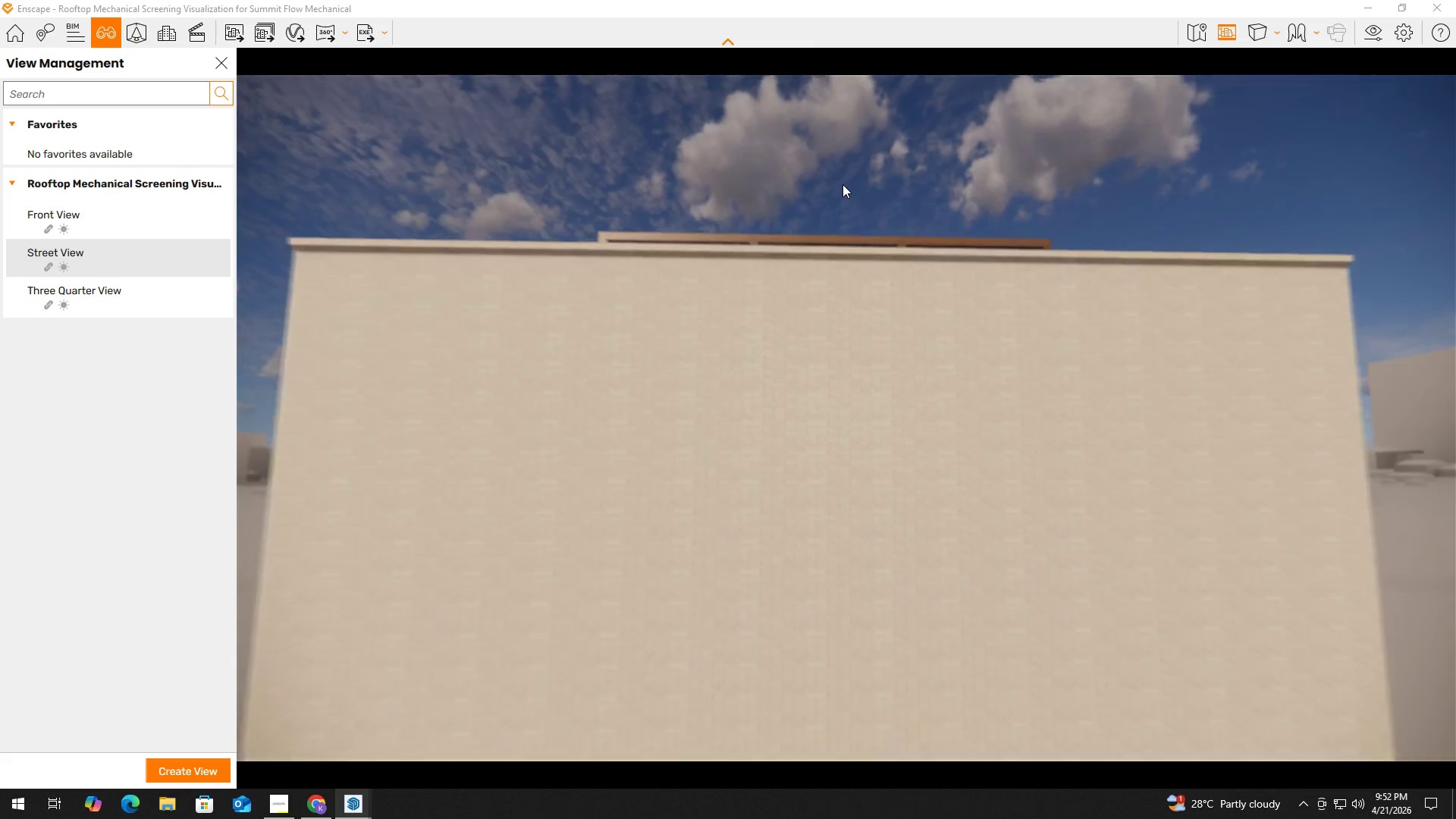 
key(Shift+ShiftLeft)
 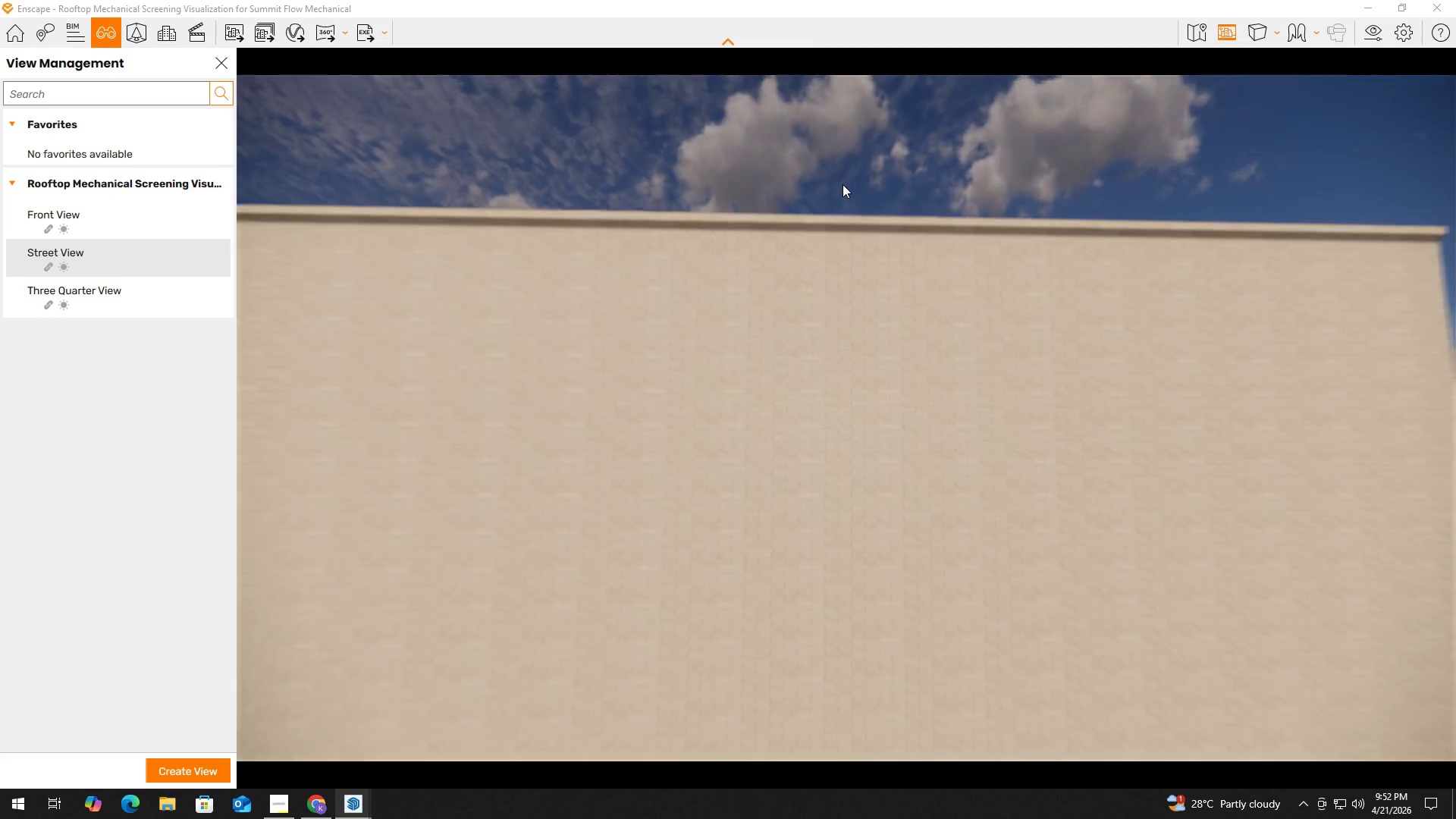 
hold_key(key=E, duration=0.45)
 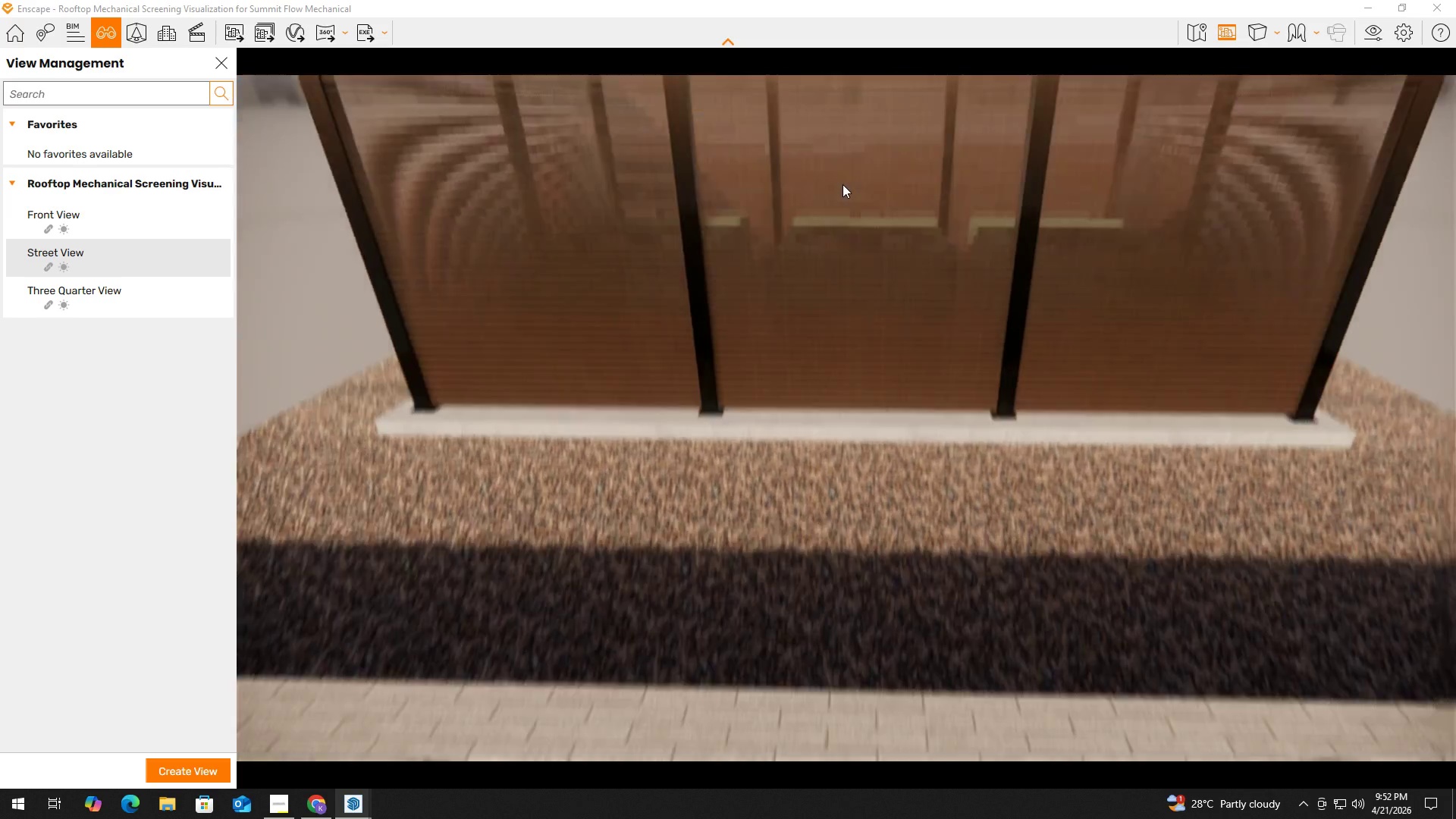 
hold_key(key=ShiftLeft, duration=0.45)
 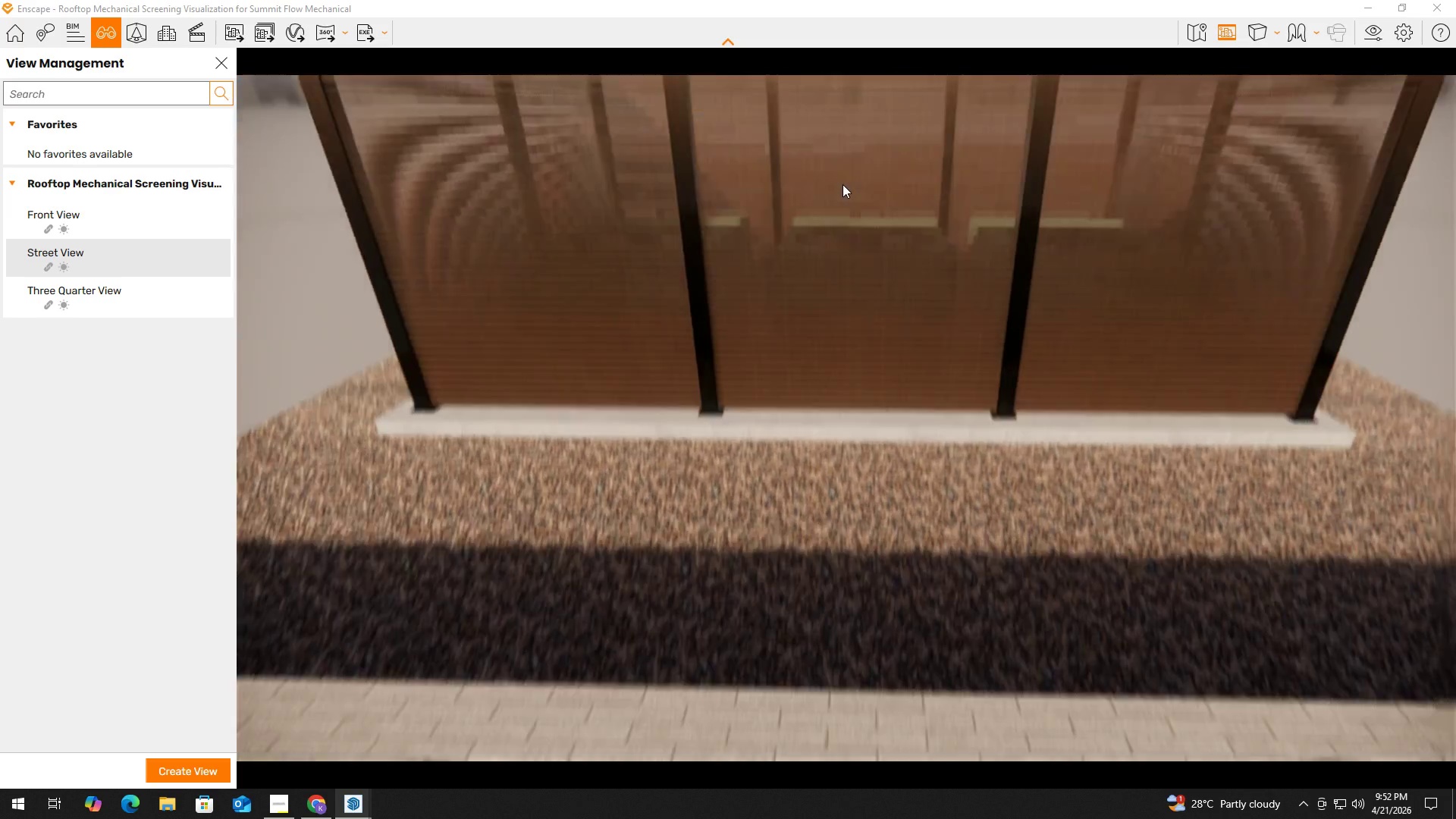 
hold_key(key=W, duration=0.81)
 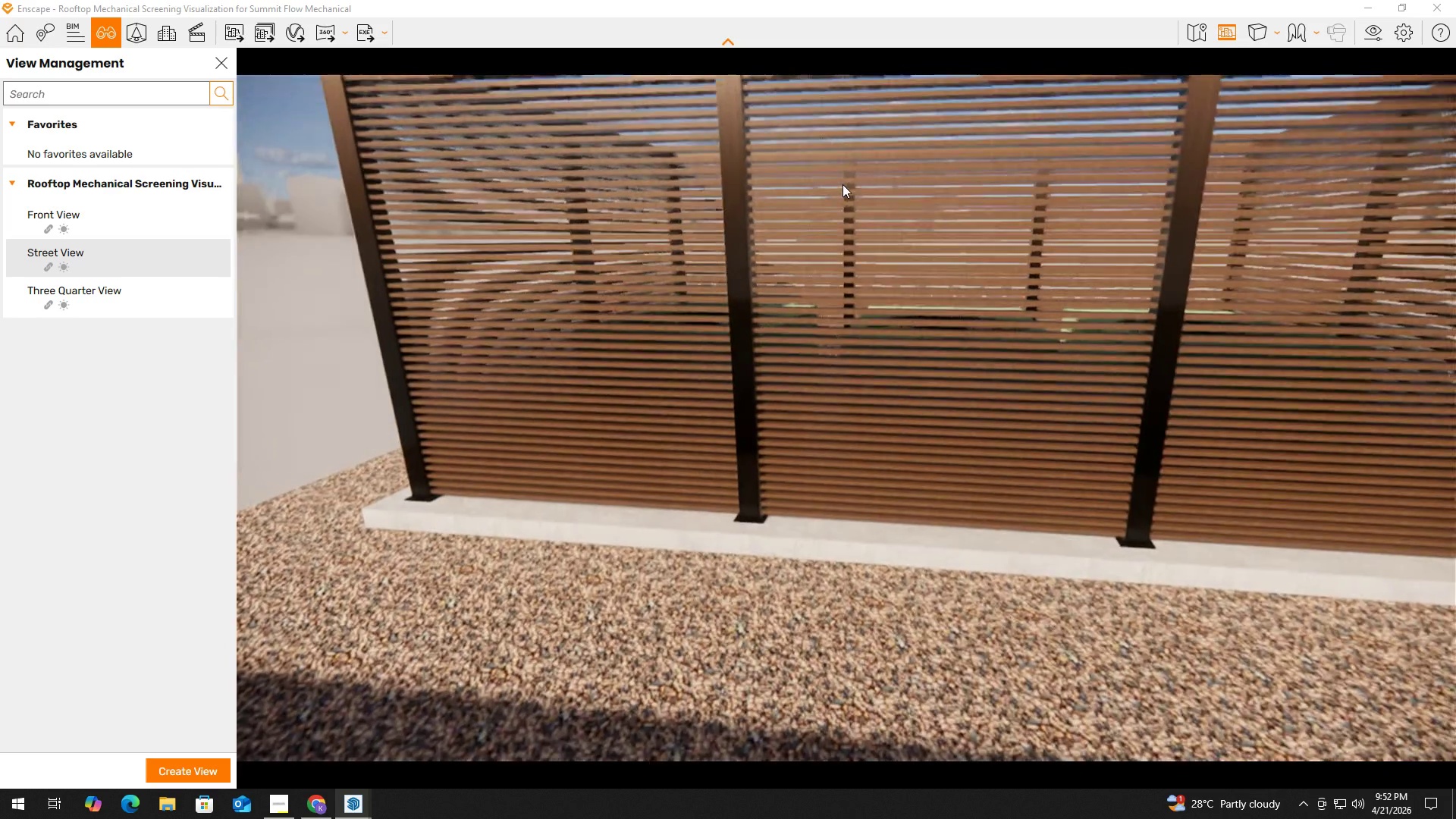 
hold_key(key=A, duration=2.38)
 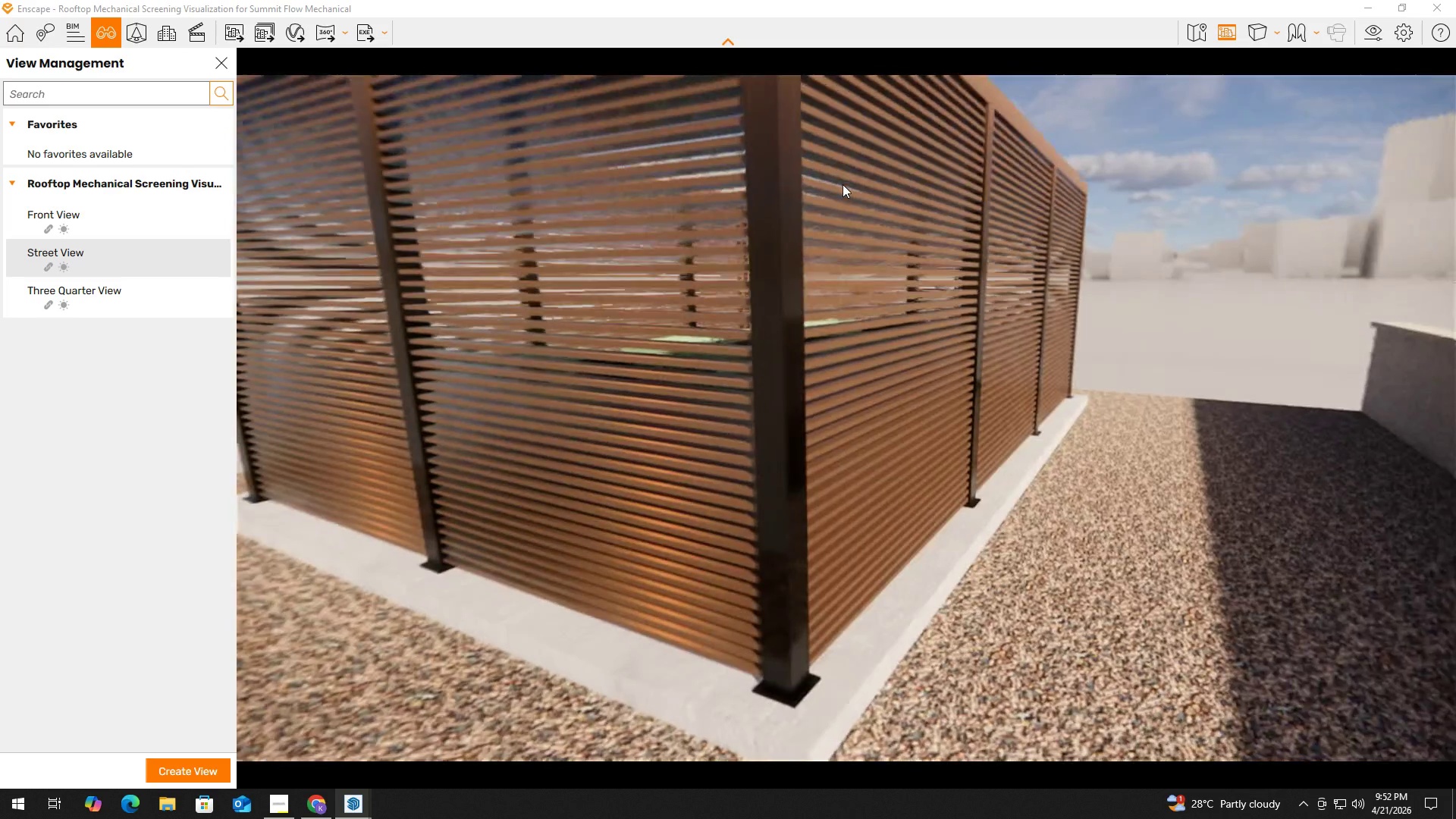 
hold_key(key=W, duration=0.75)
 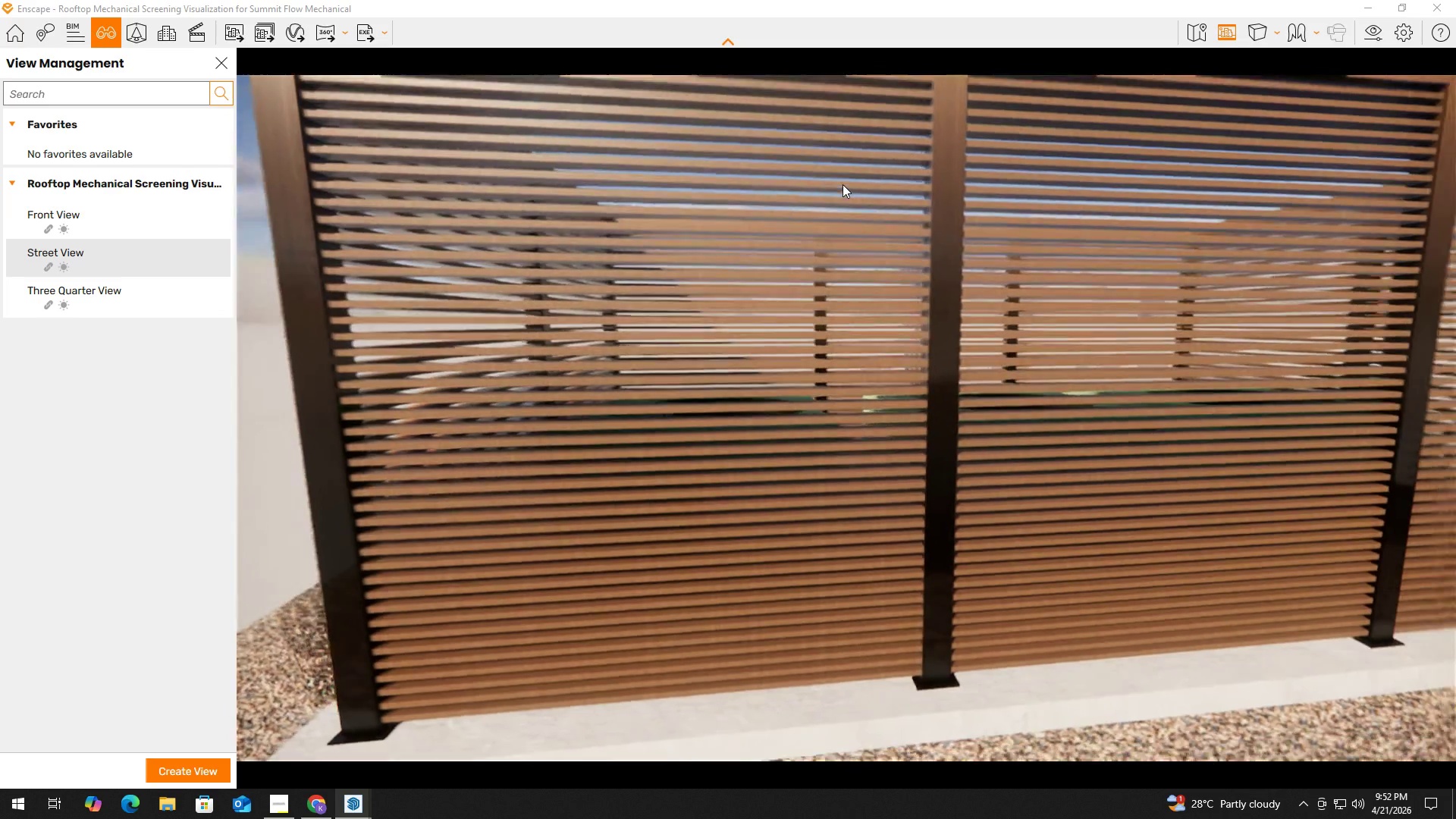 
hold_key(key=W, duration=1.59)
 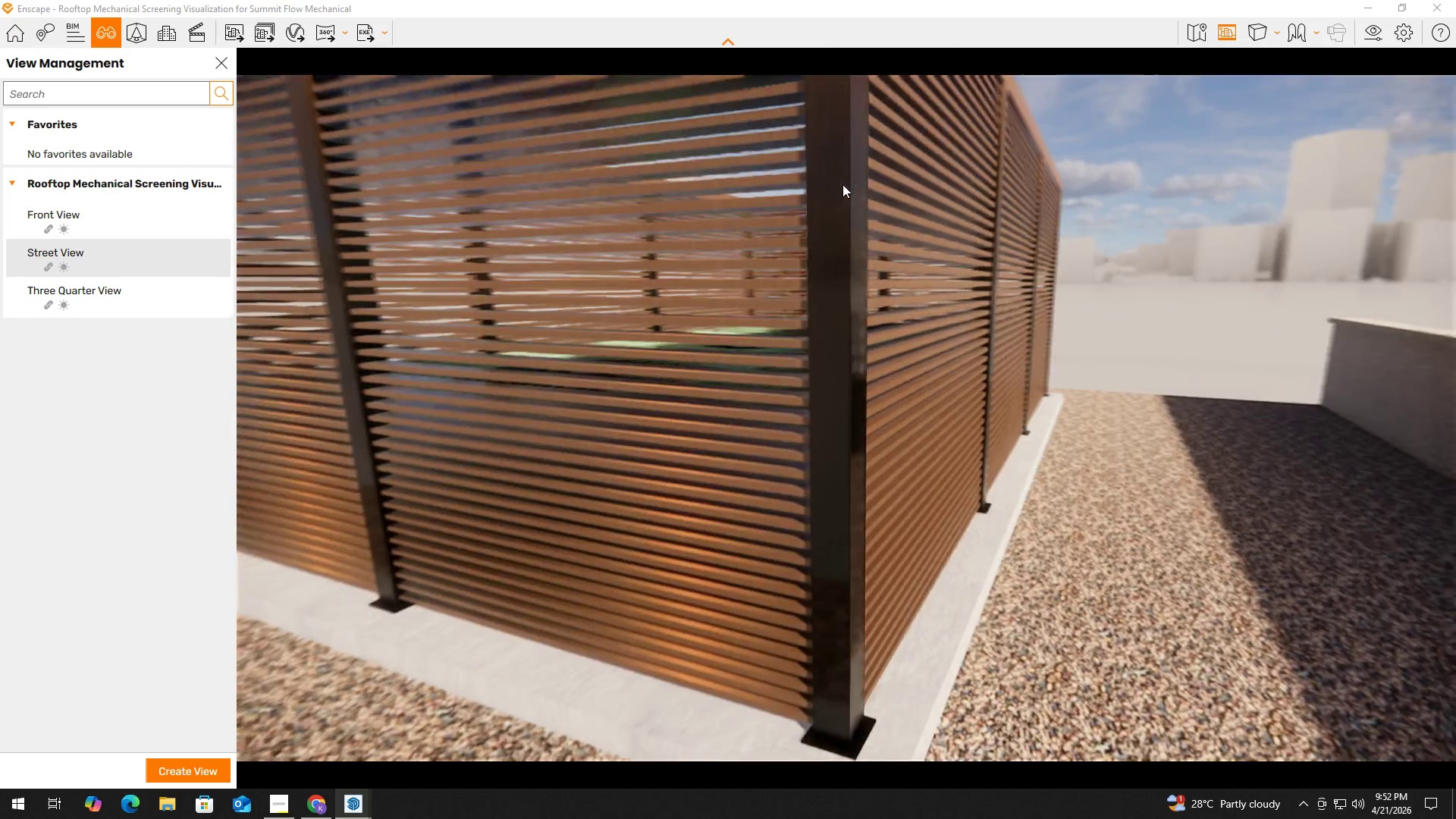 
hold_key(key=ShiftLeft, duration=0.36)
 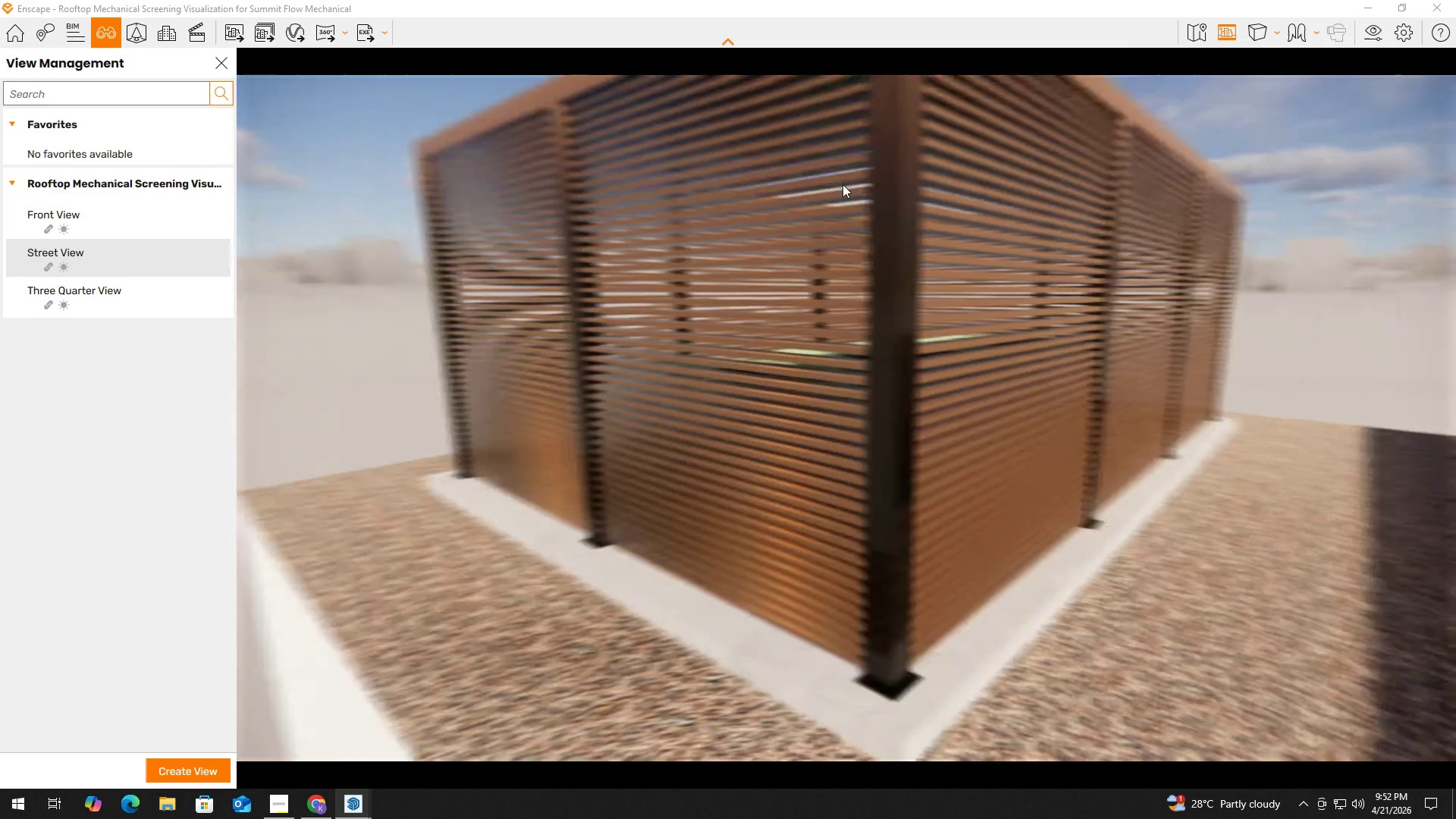 
hold_key(key=W, duration=0.36)
 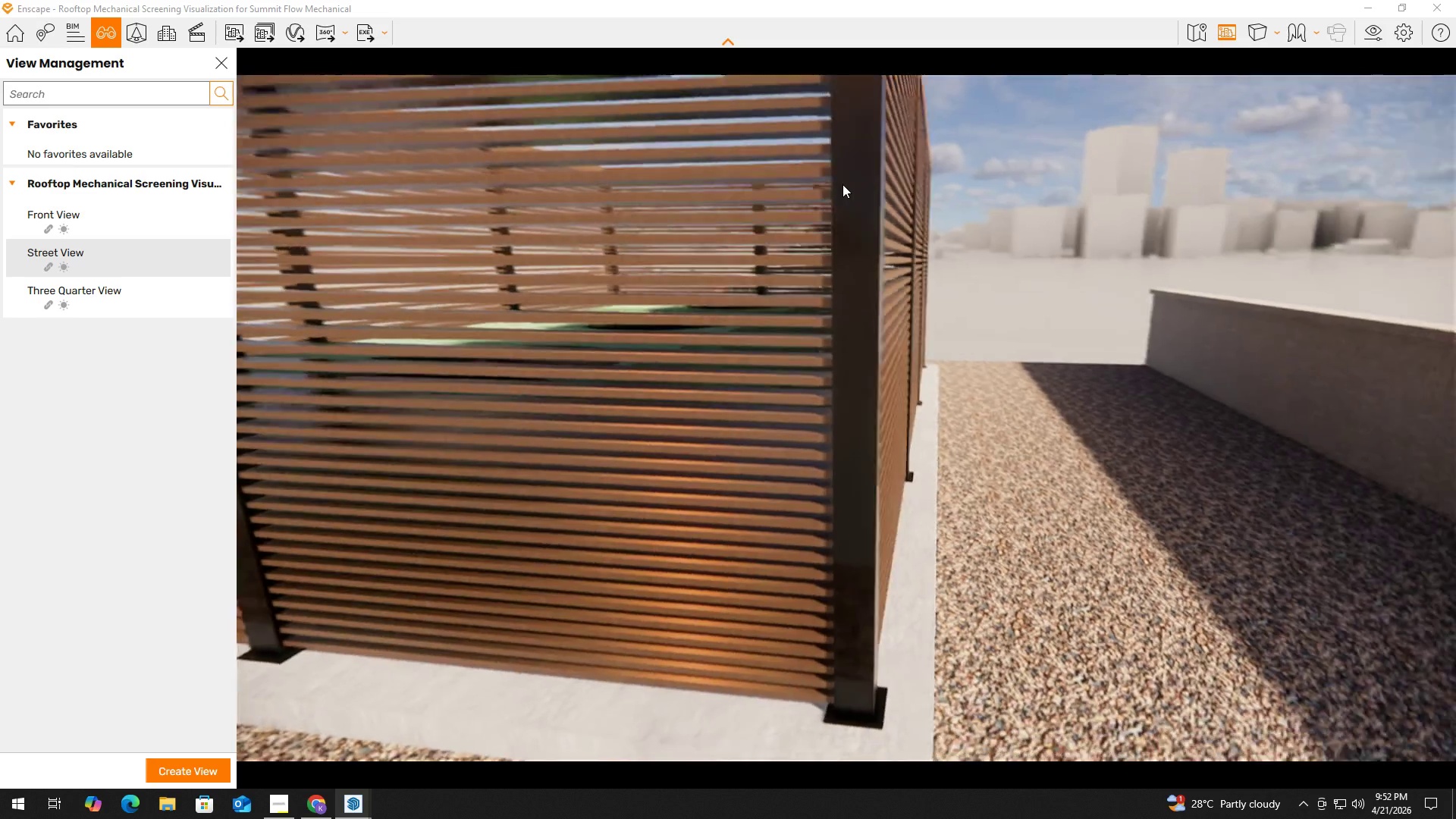 
hold_key(key=A, duration=1.08)
 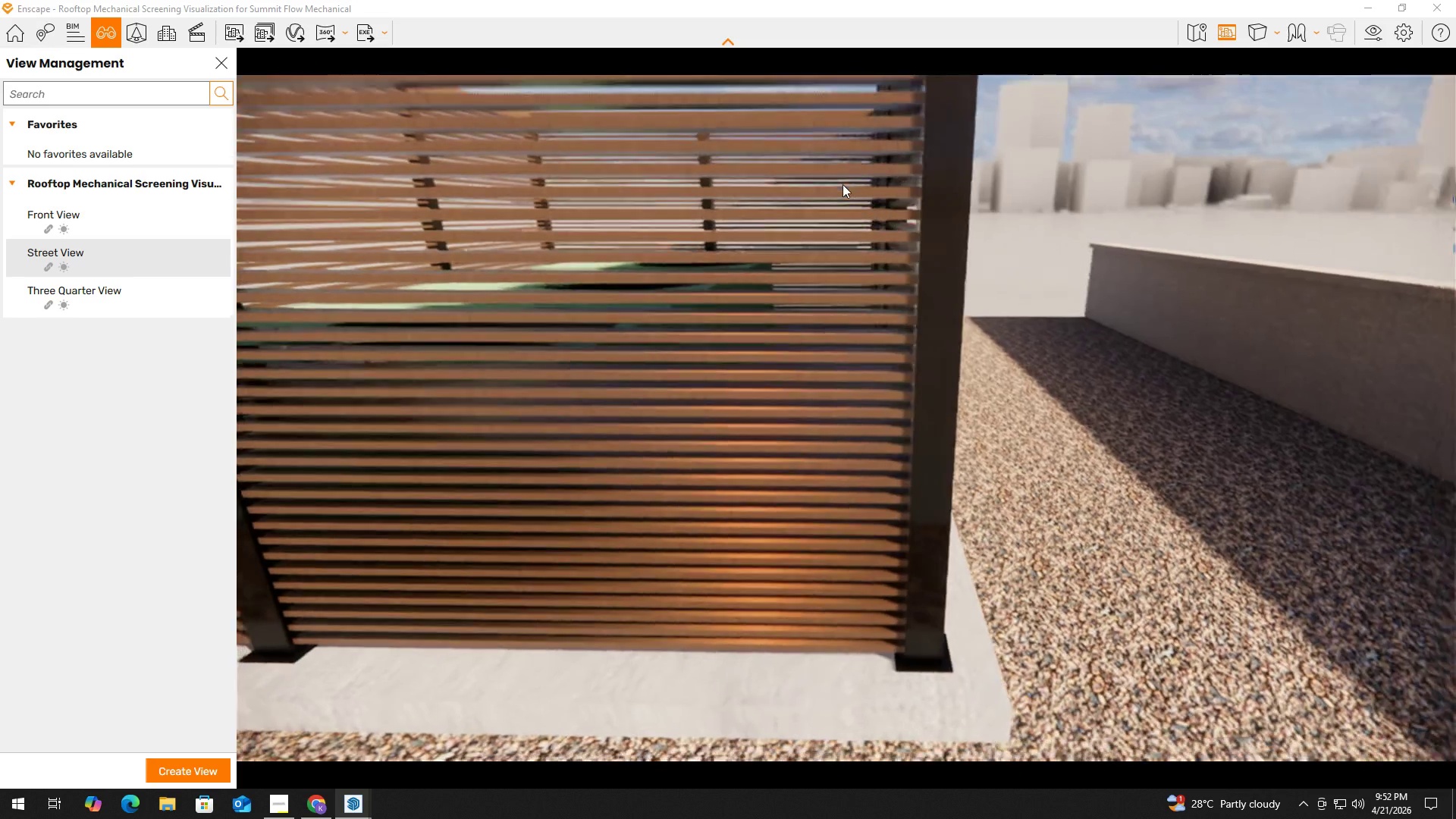 
hold_key(key=W, duration=0.59)
 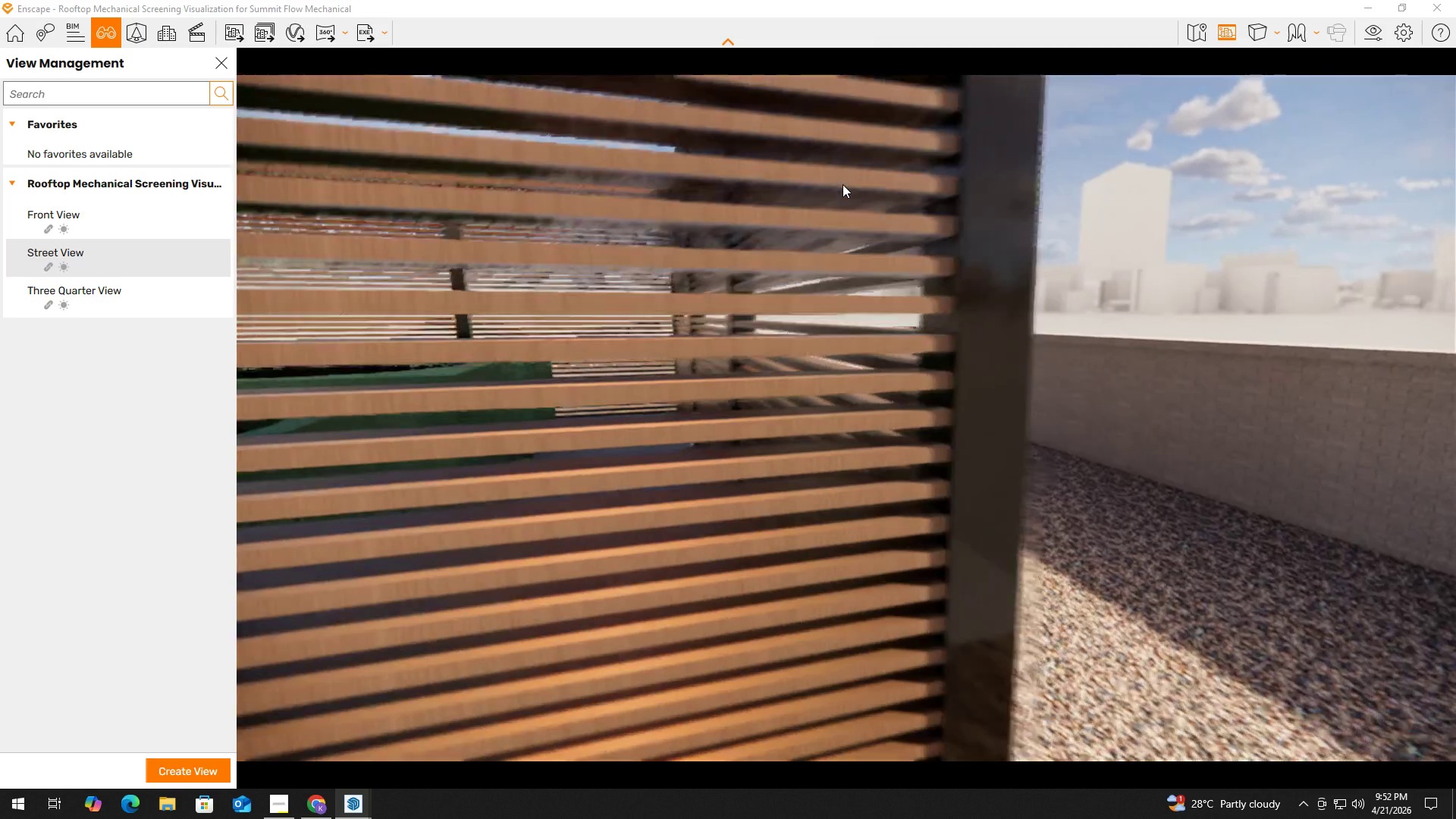 
hold_key(key=A, duration=0.31)
 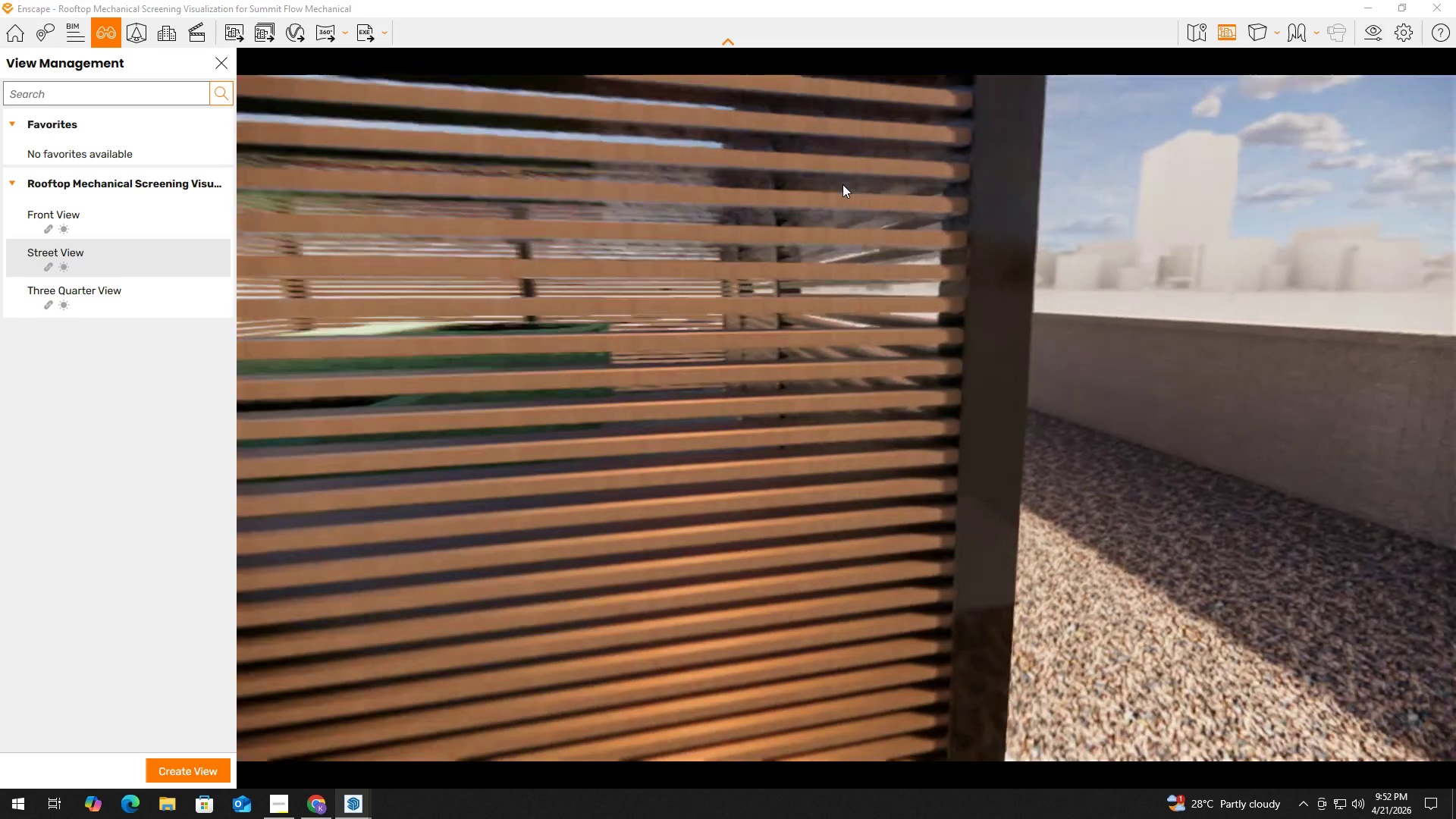 
type(waawdwaasaseseaew)
 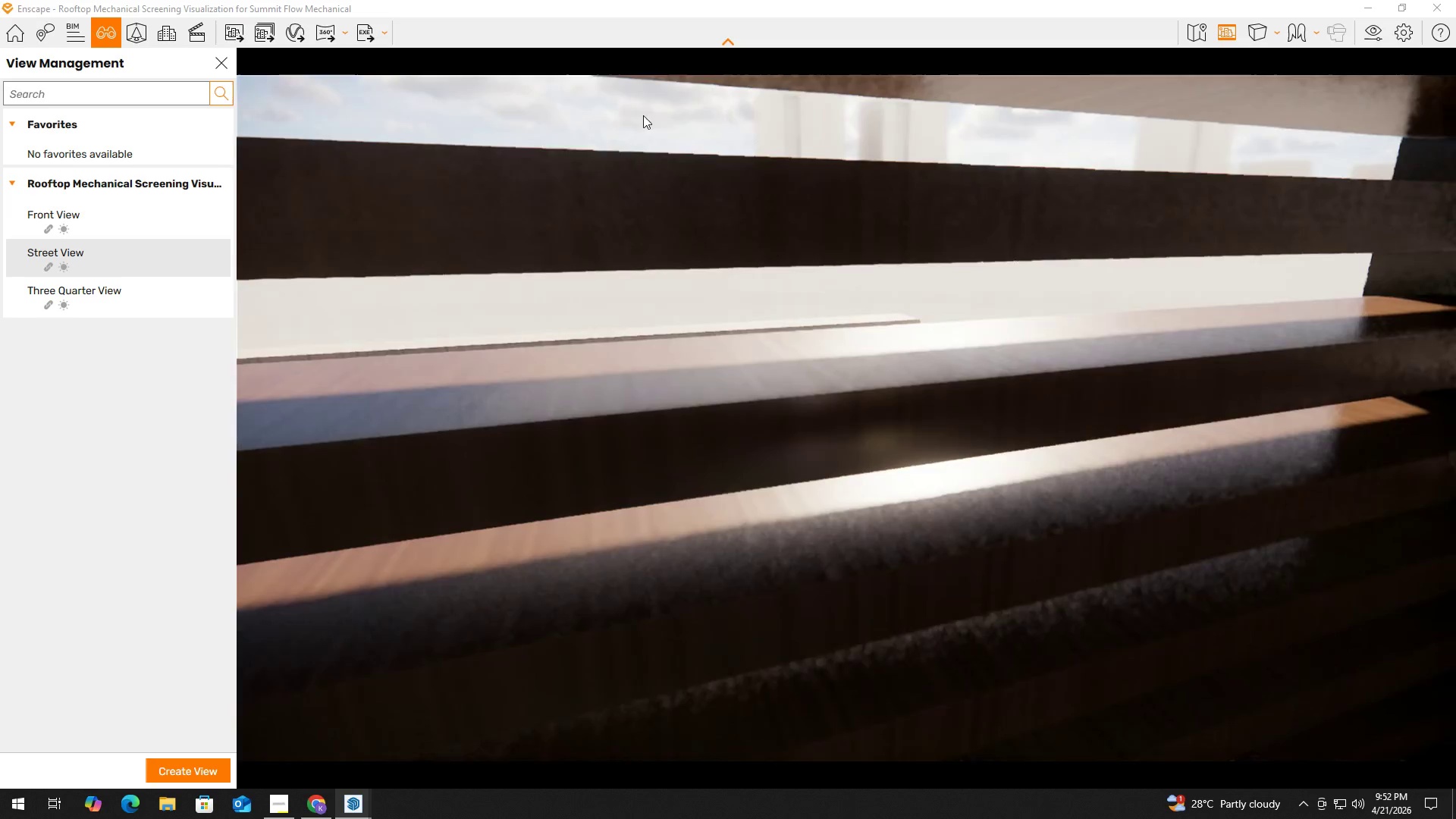 
key(Alt+Tab)
 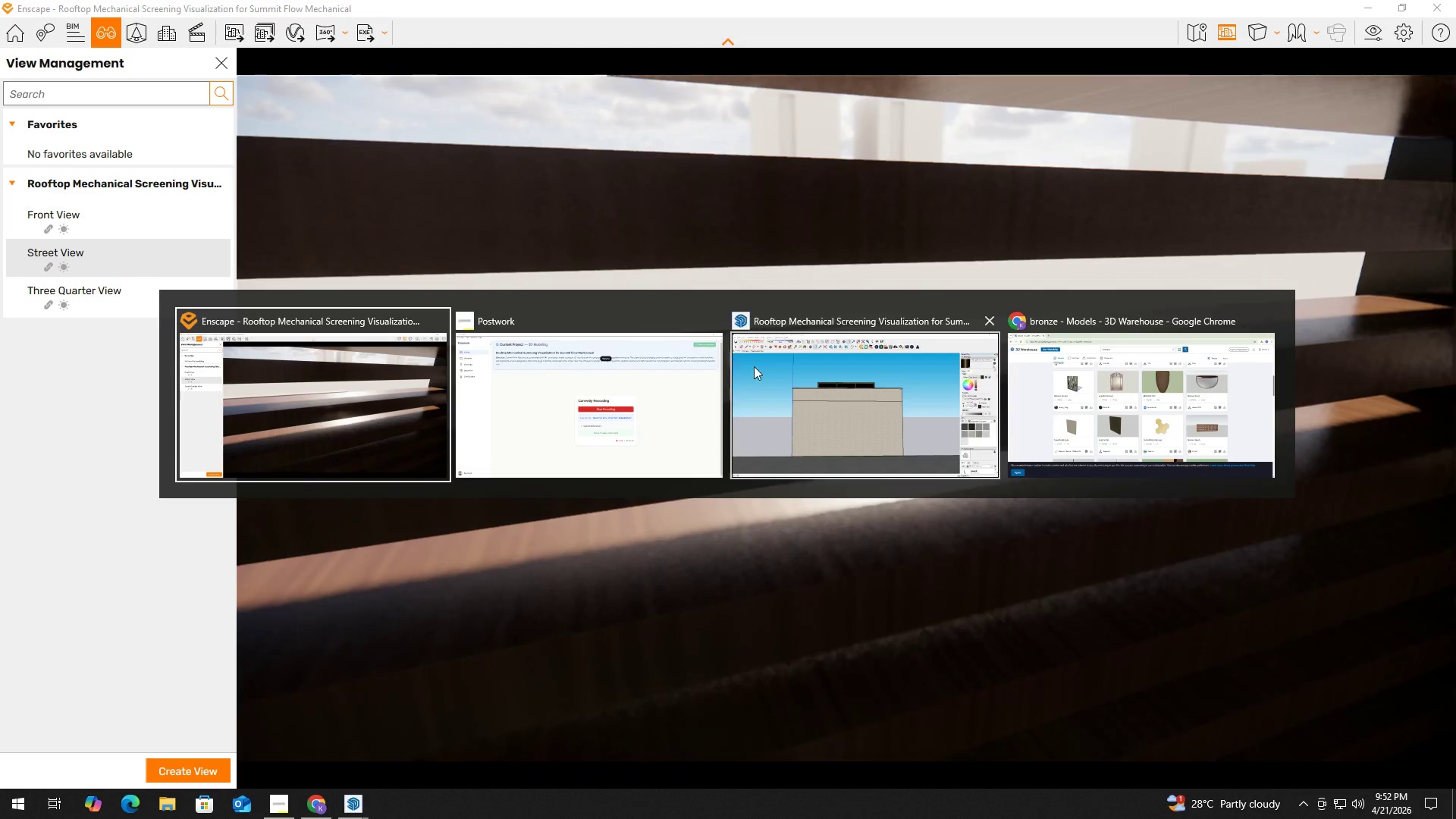 
left_click([858, 422])
 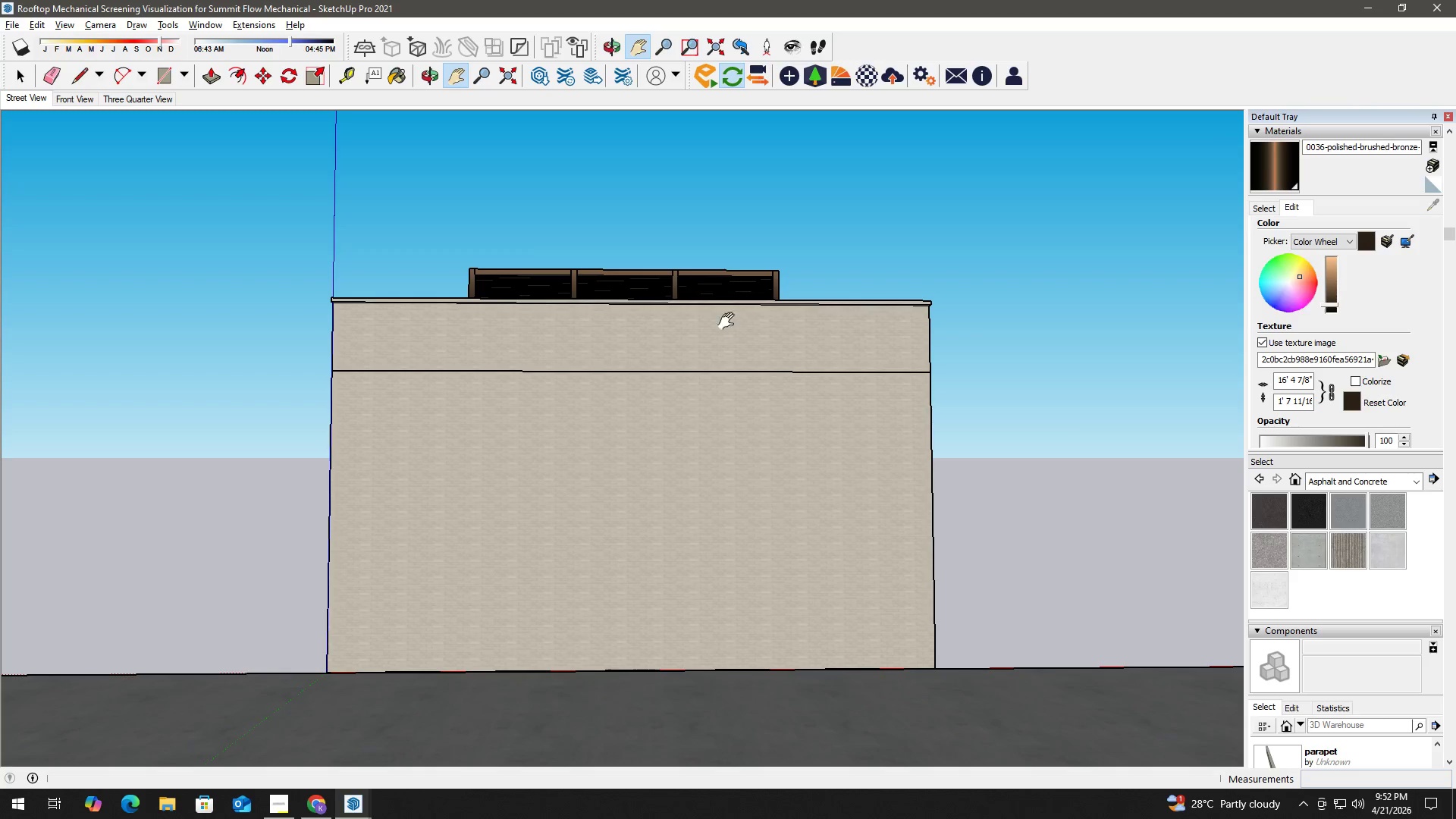 
scroll: coordinate [758, 240], scroll_direction: up, amount: 17.0
 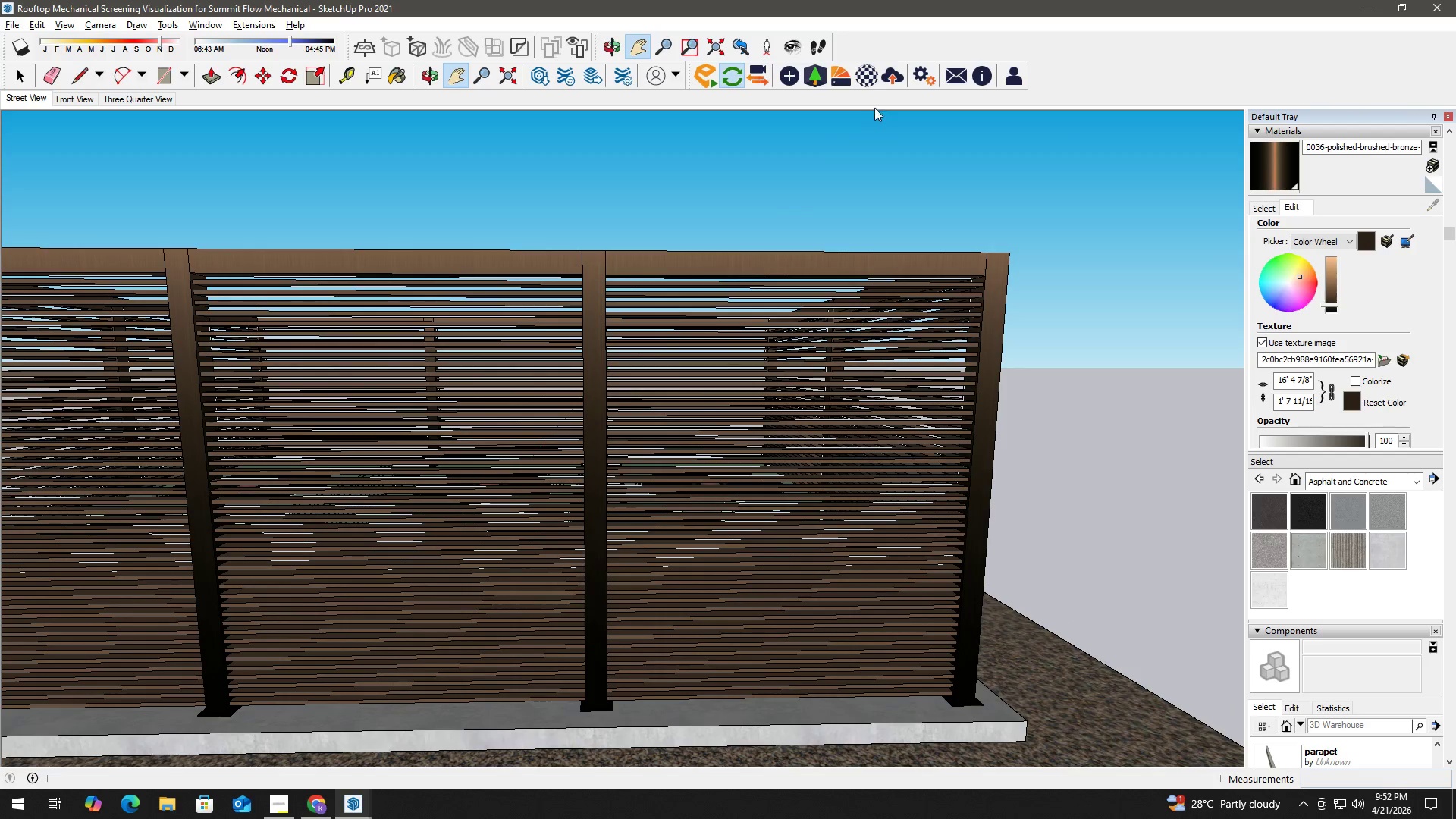 
left_click([865, 77])
 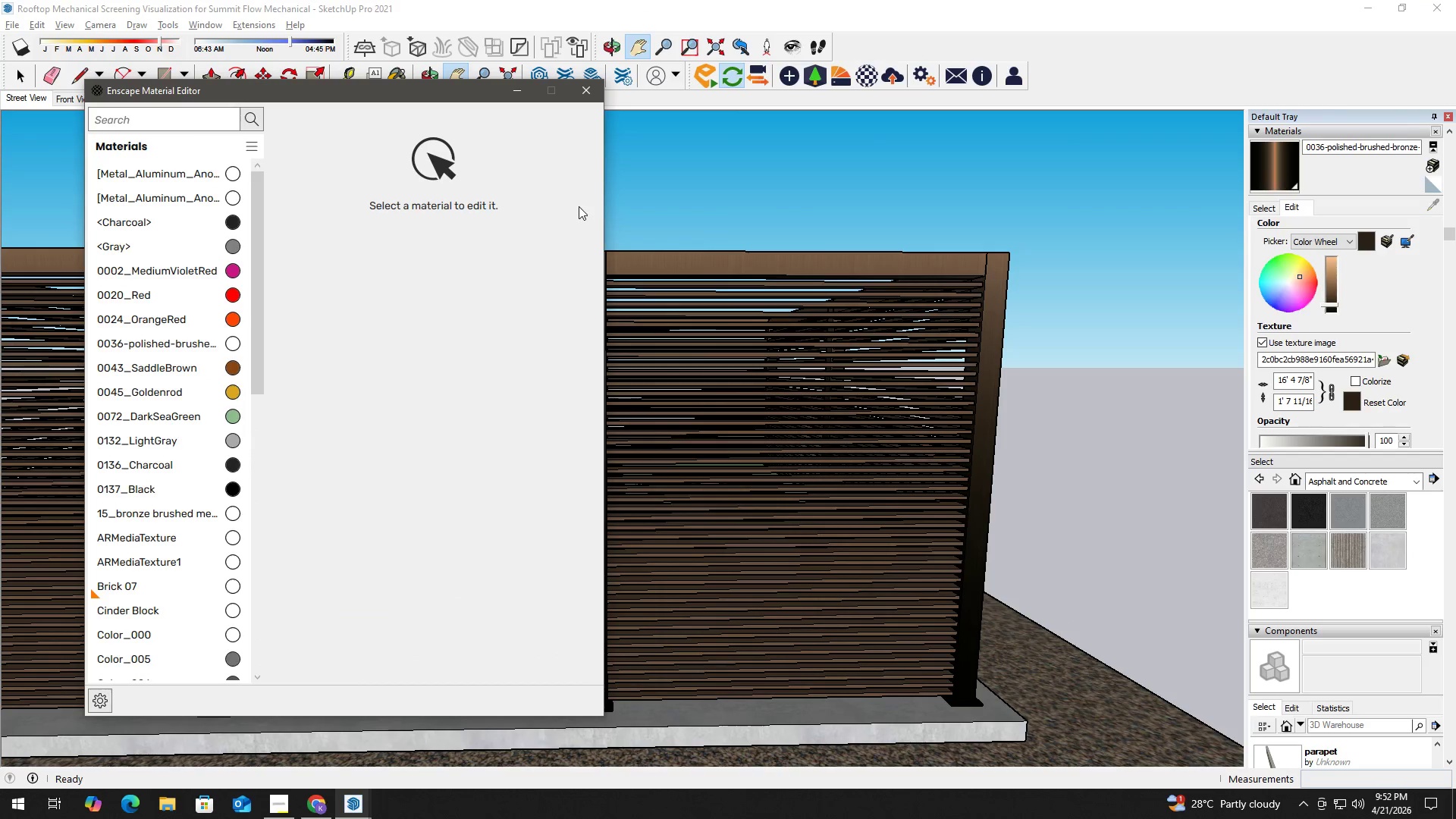 
left_click([760, 258])
 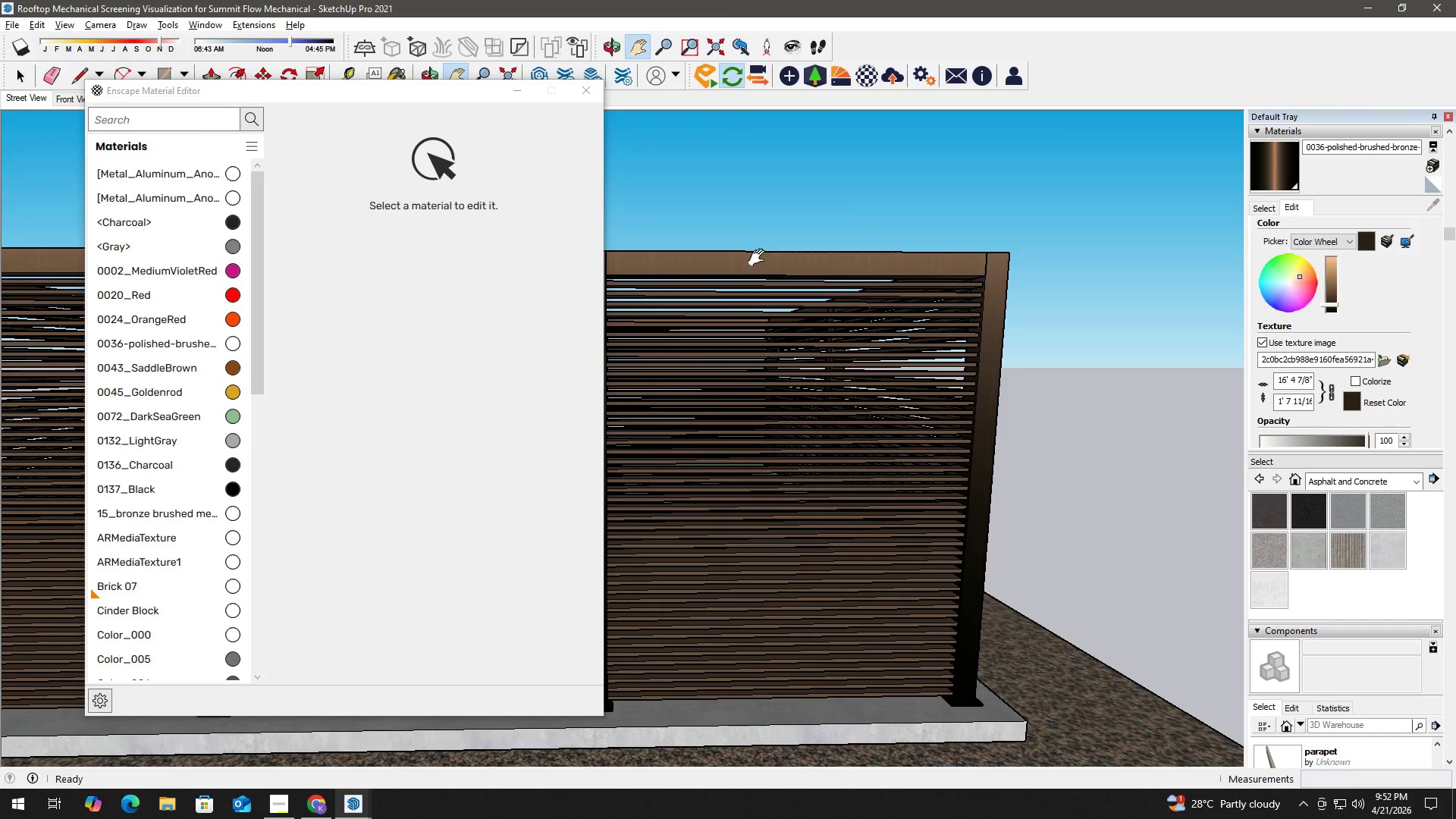 
key(B)
 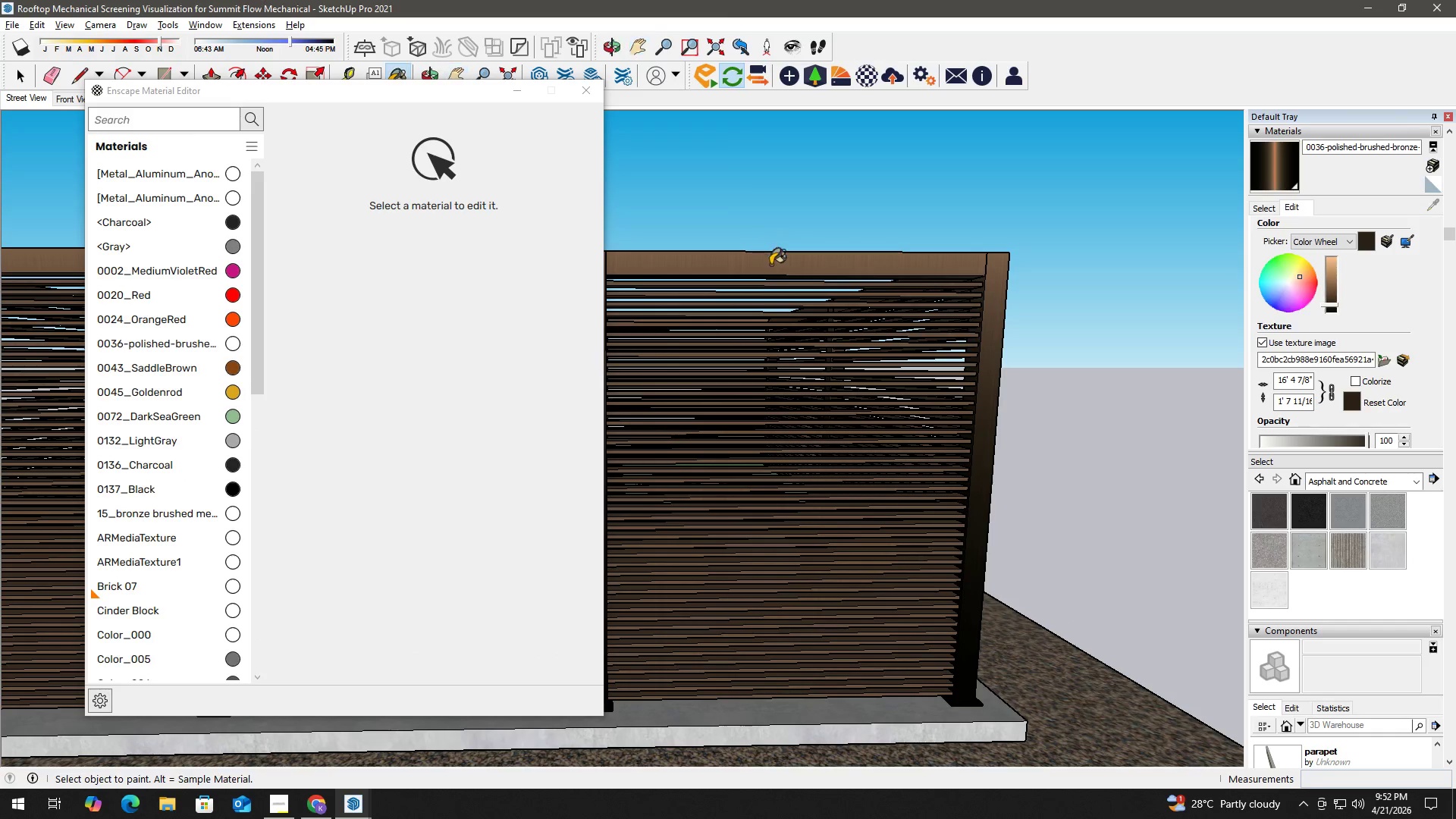 
hold_key(key=AltLeft, duration=0.45)
double_click([770, 265])
 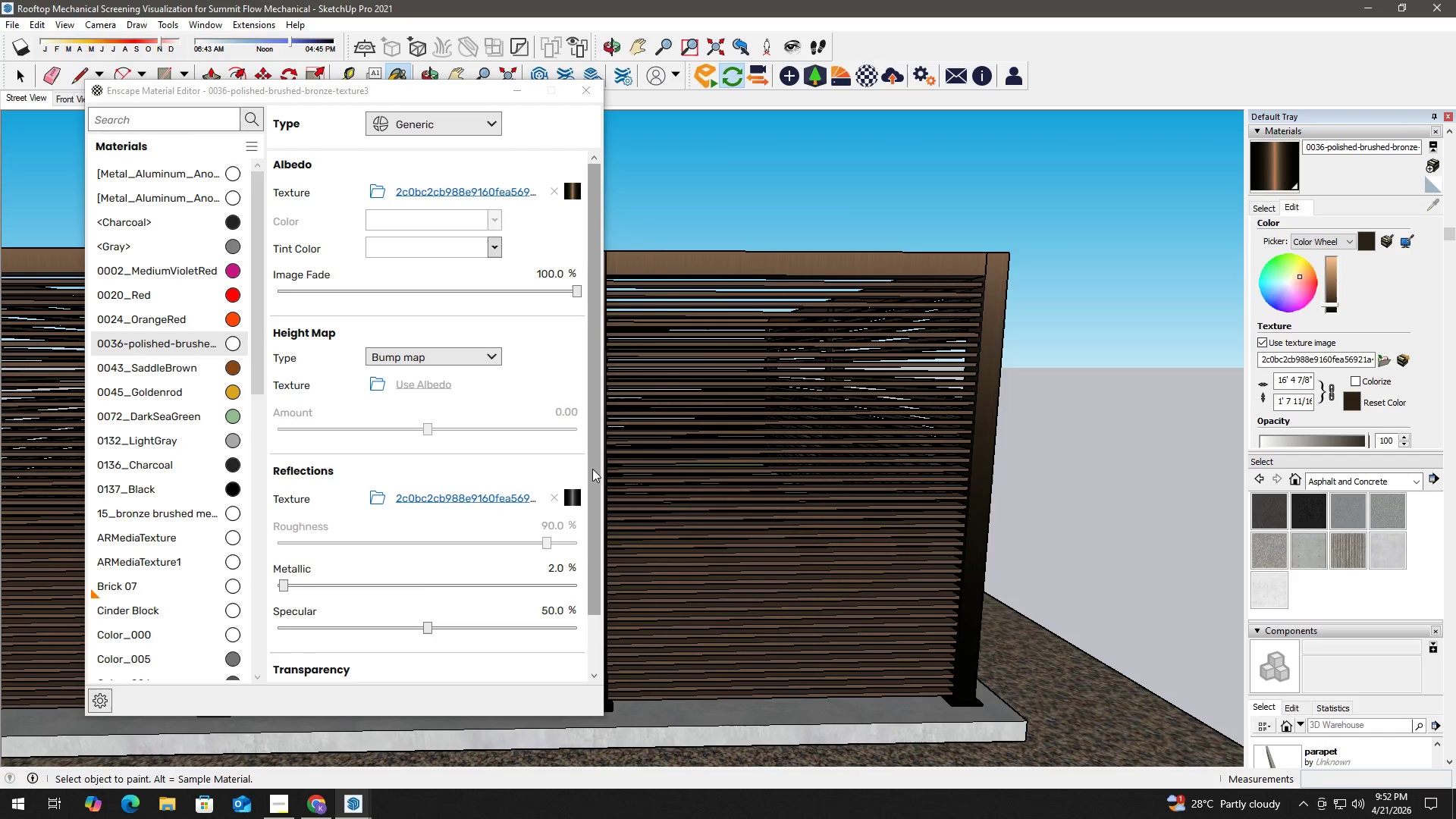 
mouse_move([290, 581])
 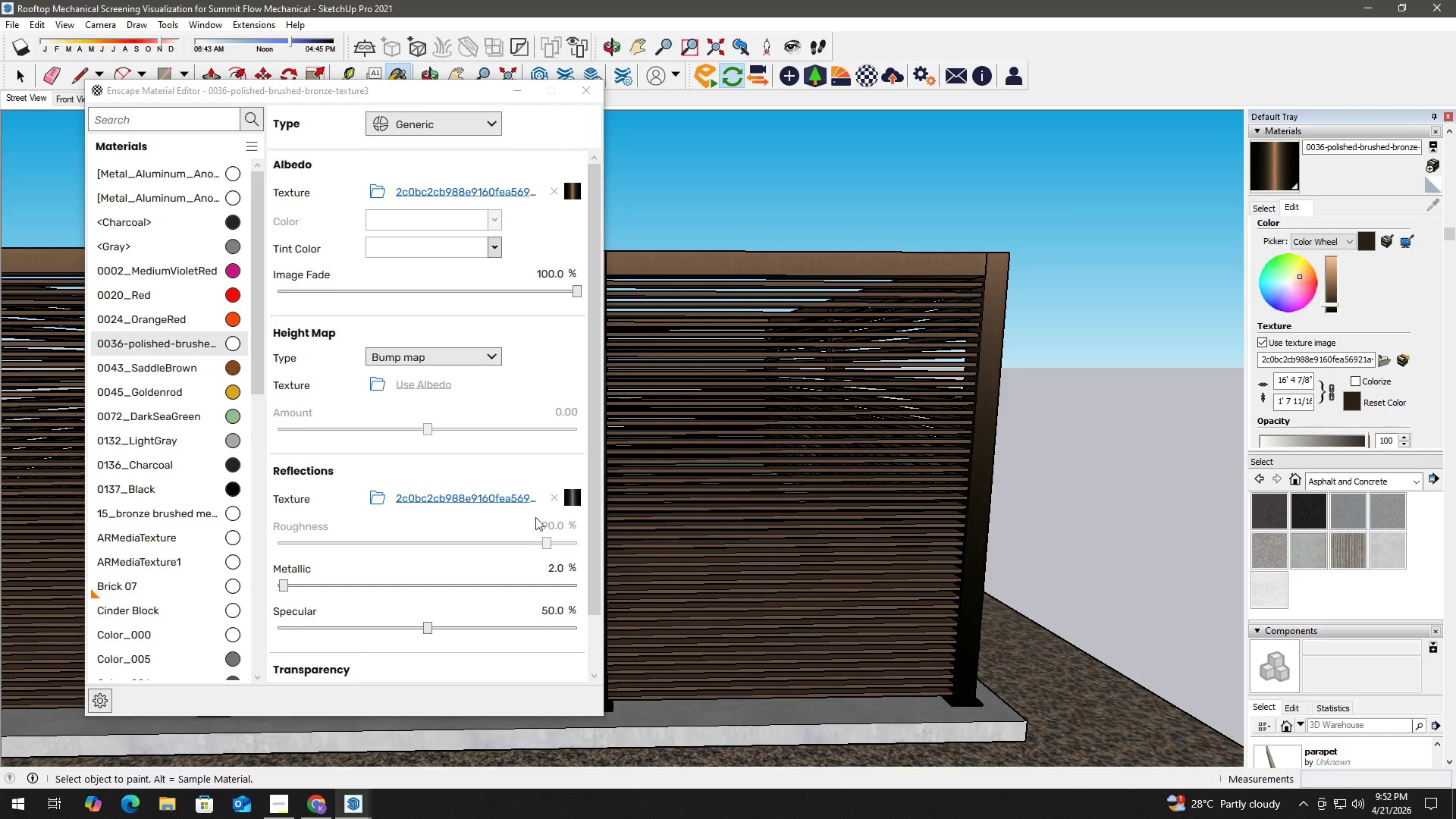 
left_click([552, 498])
 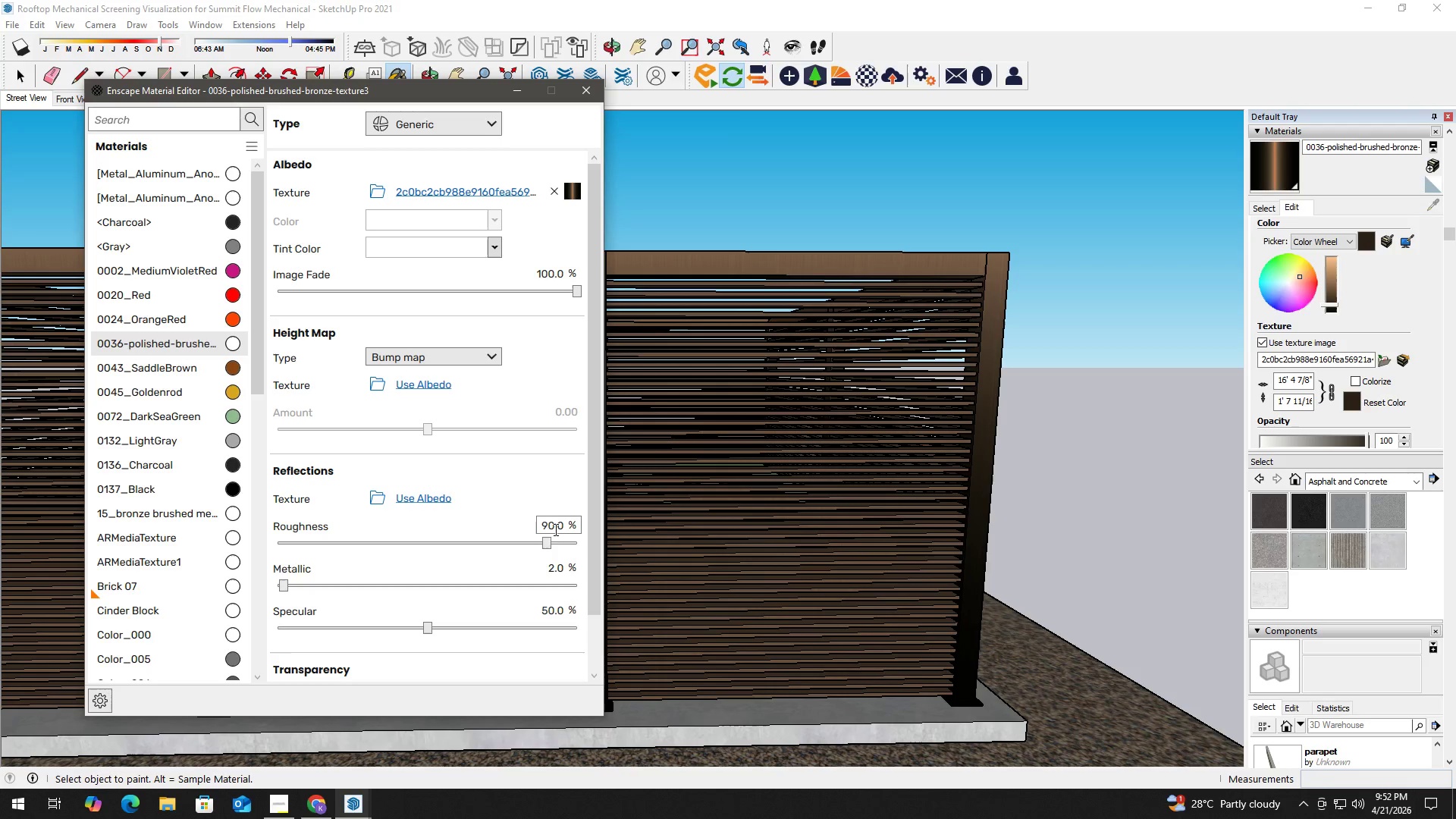 
left_click_drag(start_coordinate=[548, 543], to_coordinate=[575, 542])
 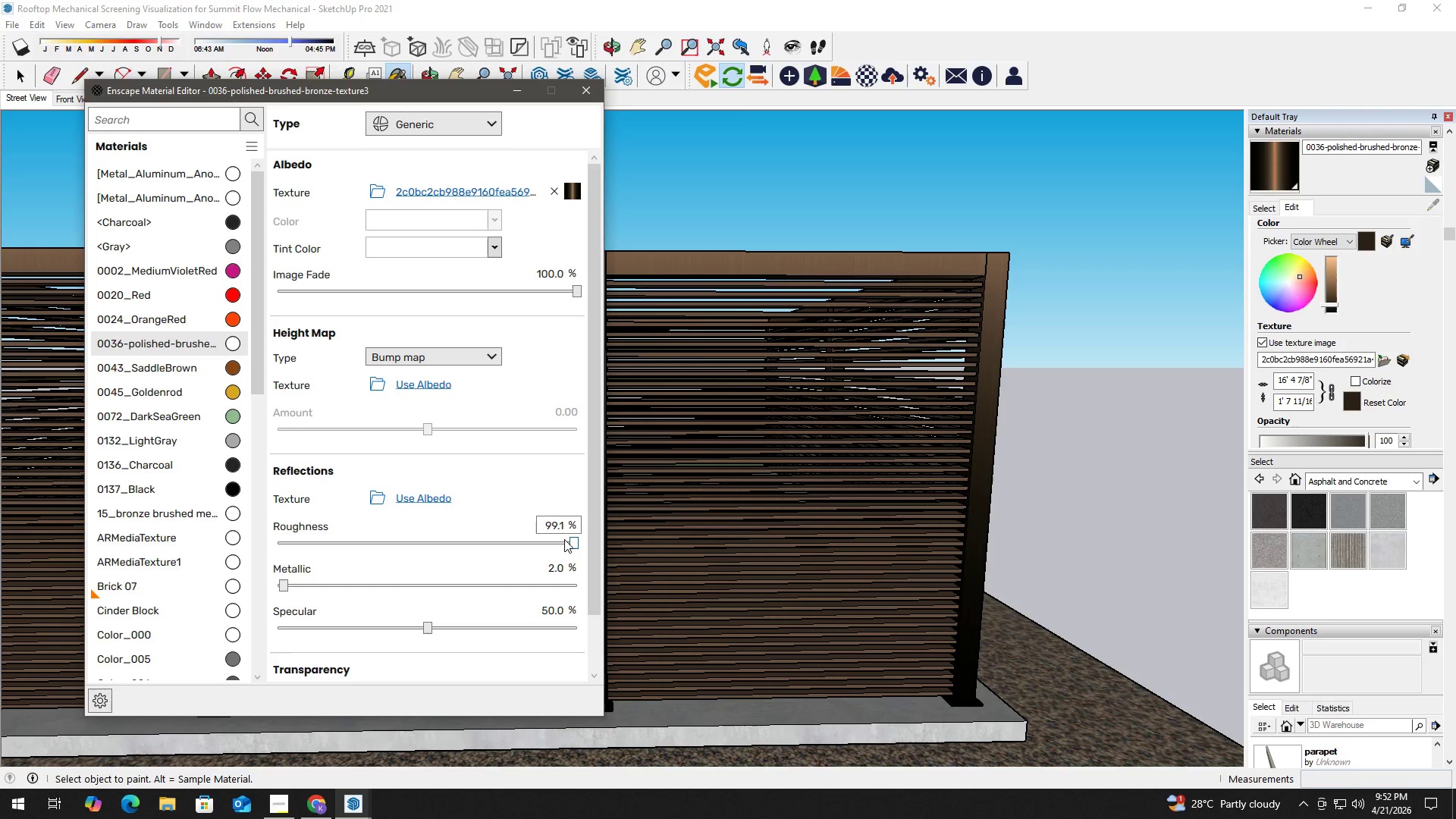 
left_click_drag(start_coordinate=[566, 520], to_coordinate=[524, 518])
 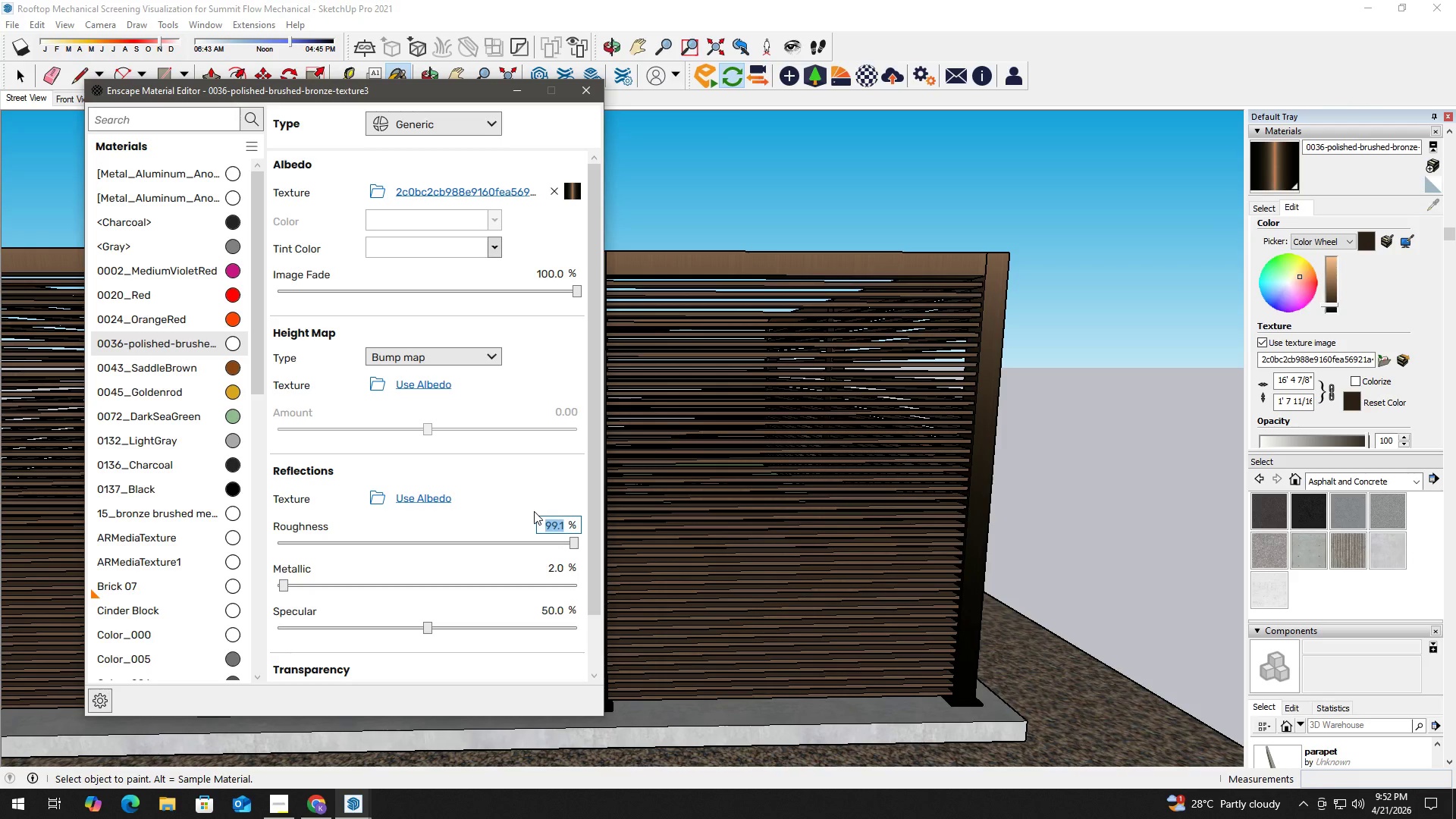 
key(Numpad1)
 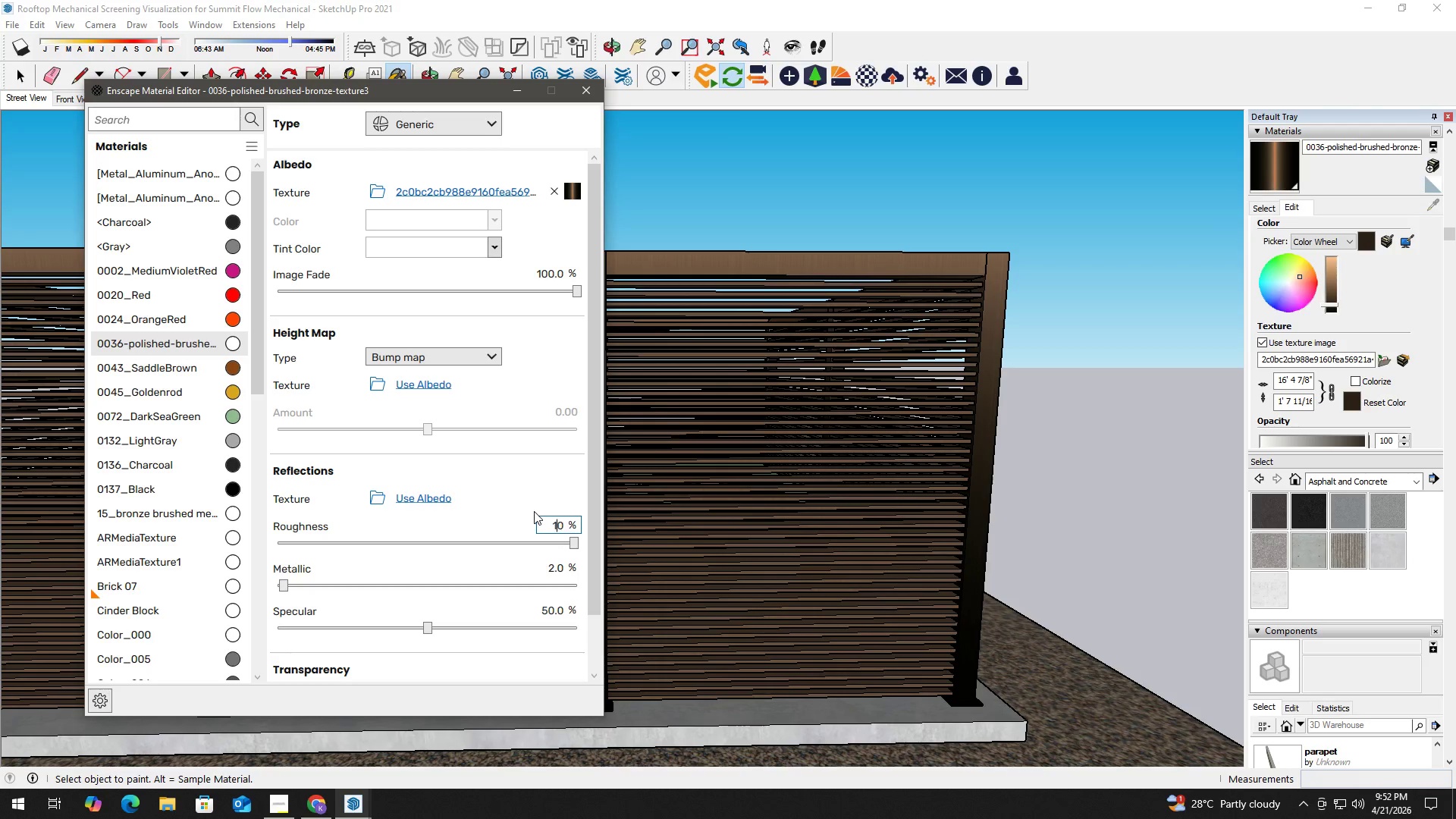 
key(Numpad0)
 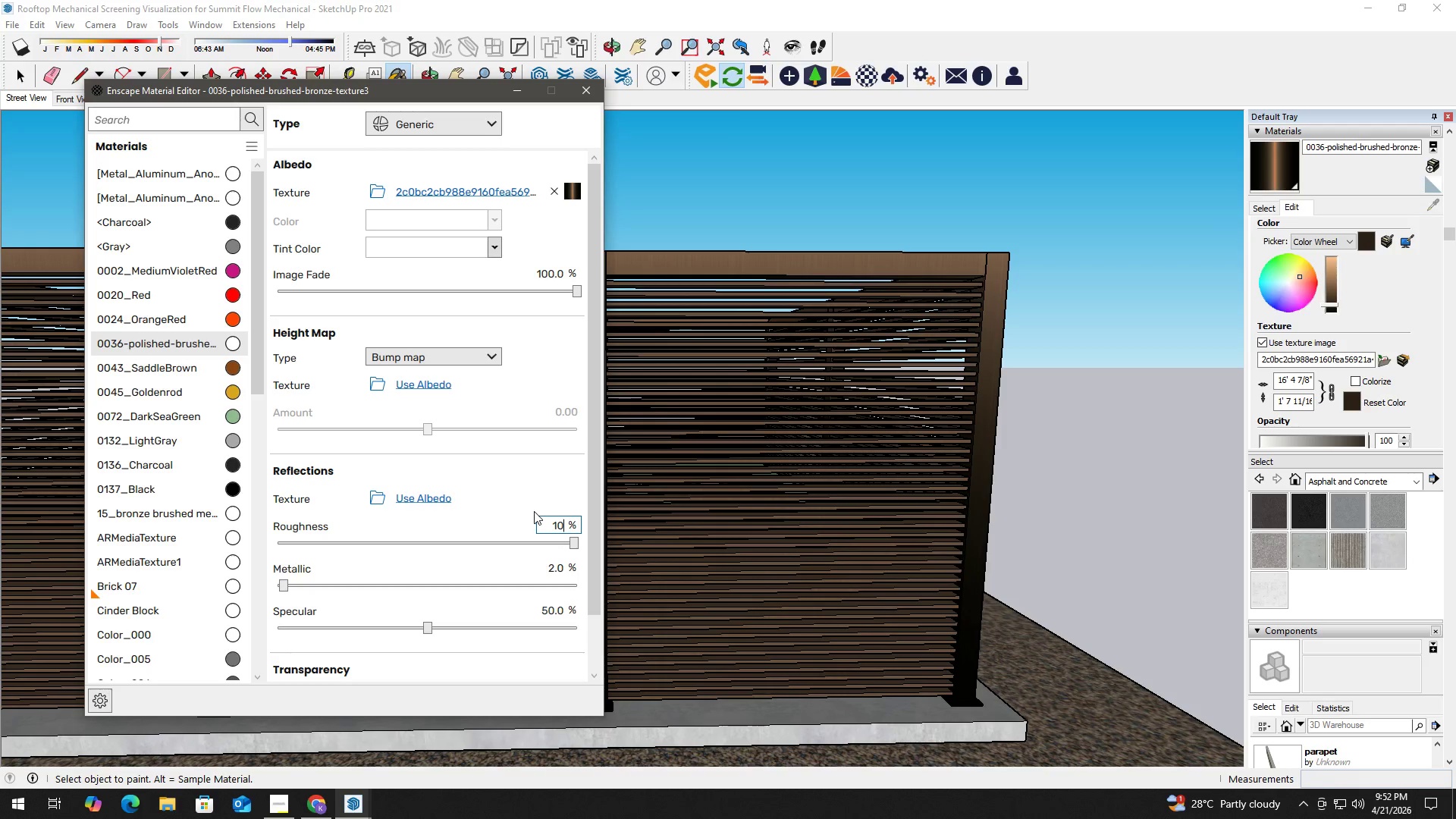 
key(Numpad0)
 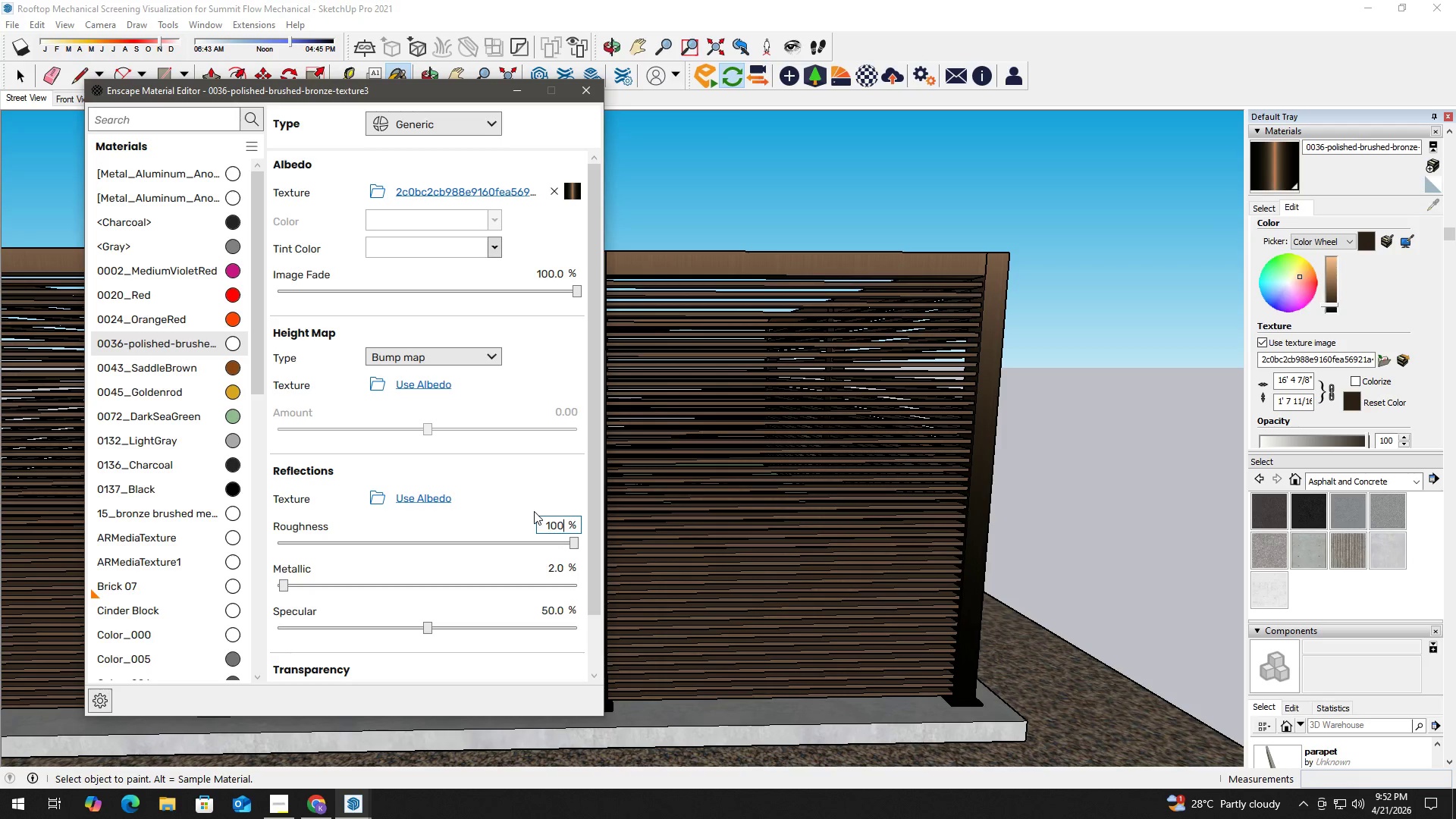 
key(NumpadEnter)
 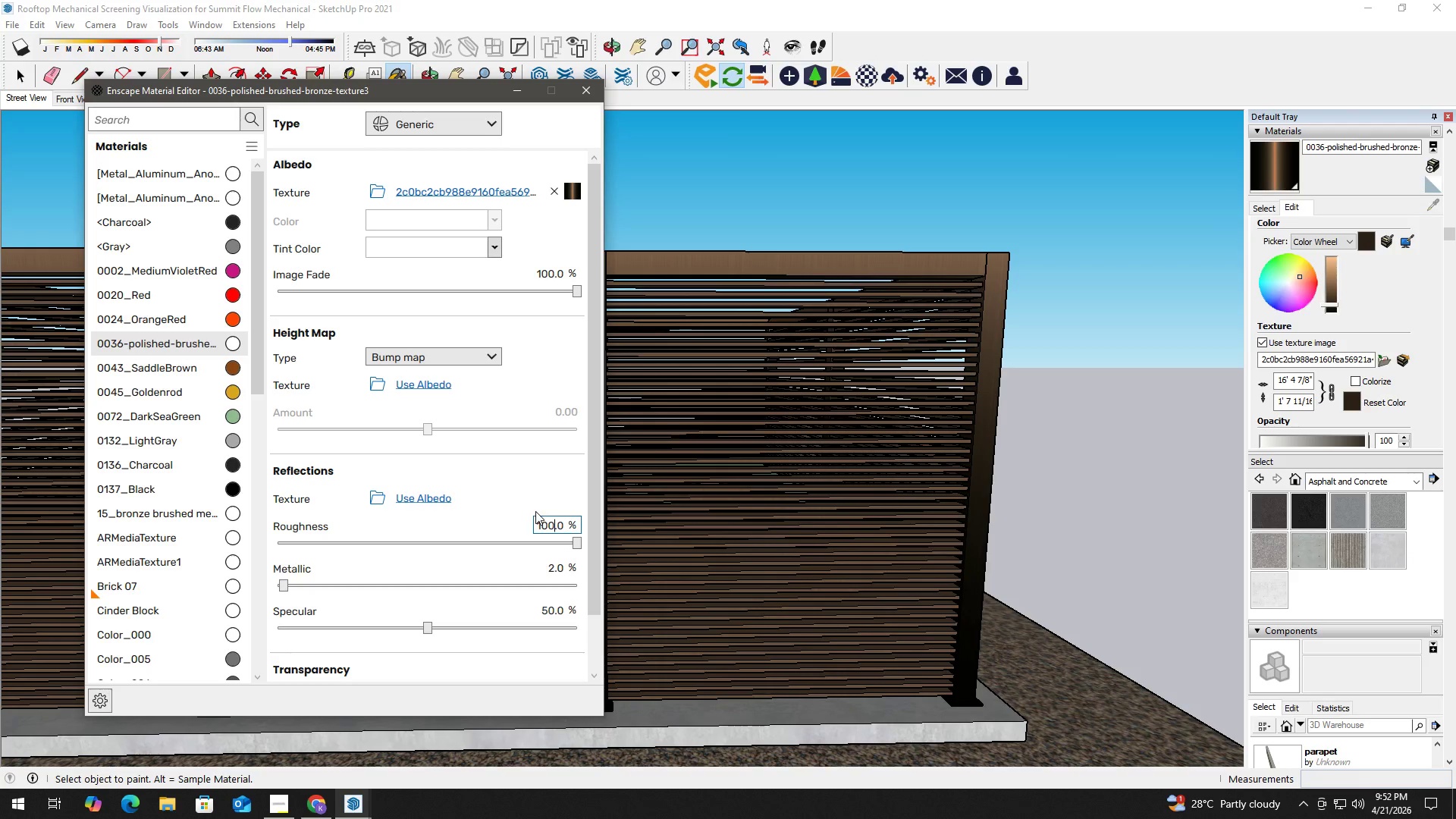 
key(Alt+Tab)
 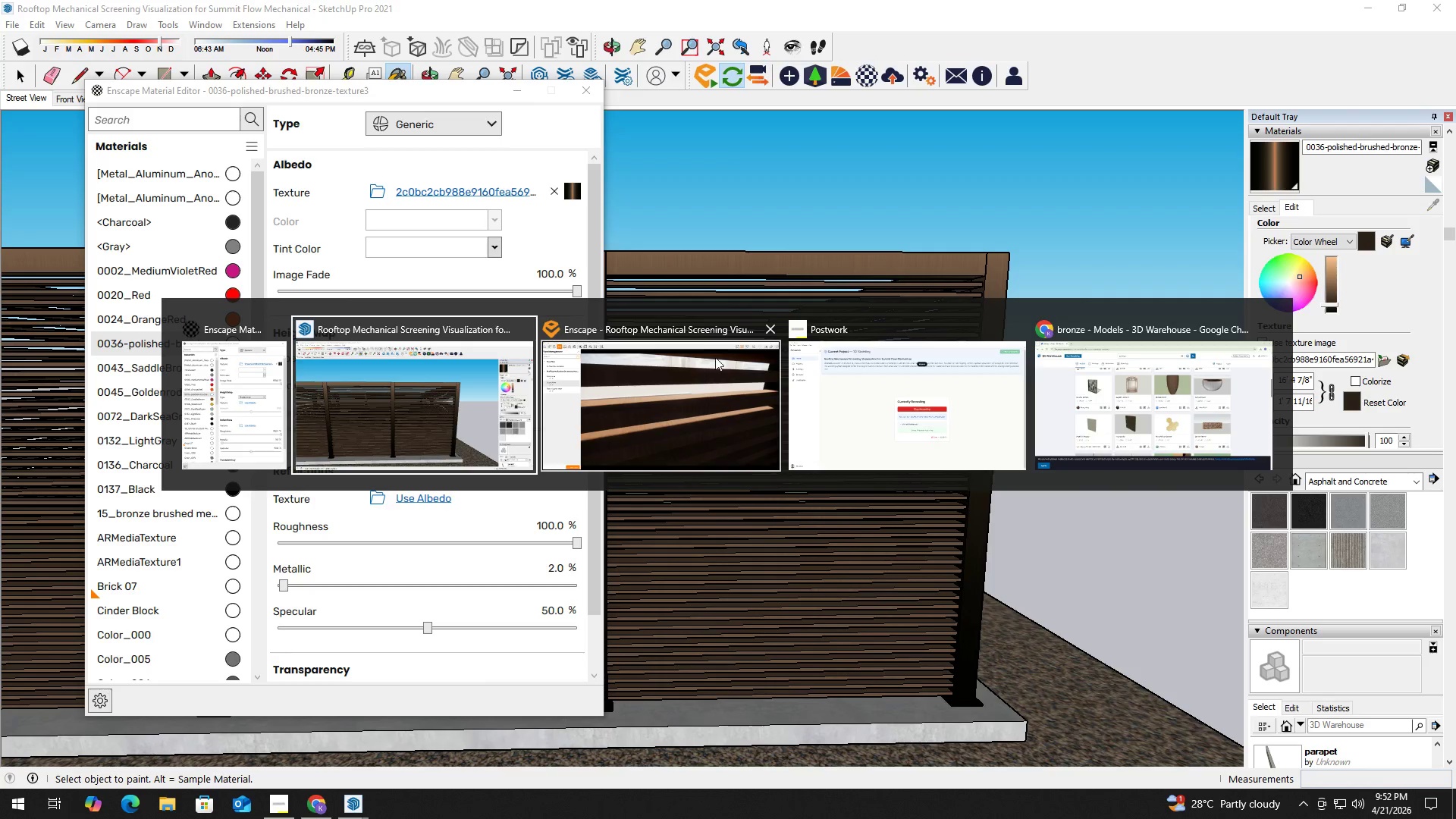 
left_click([670, 364])
 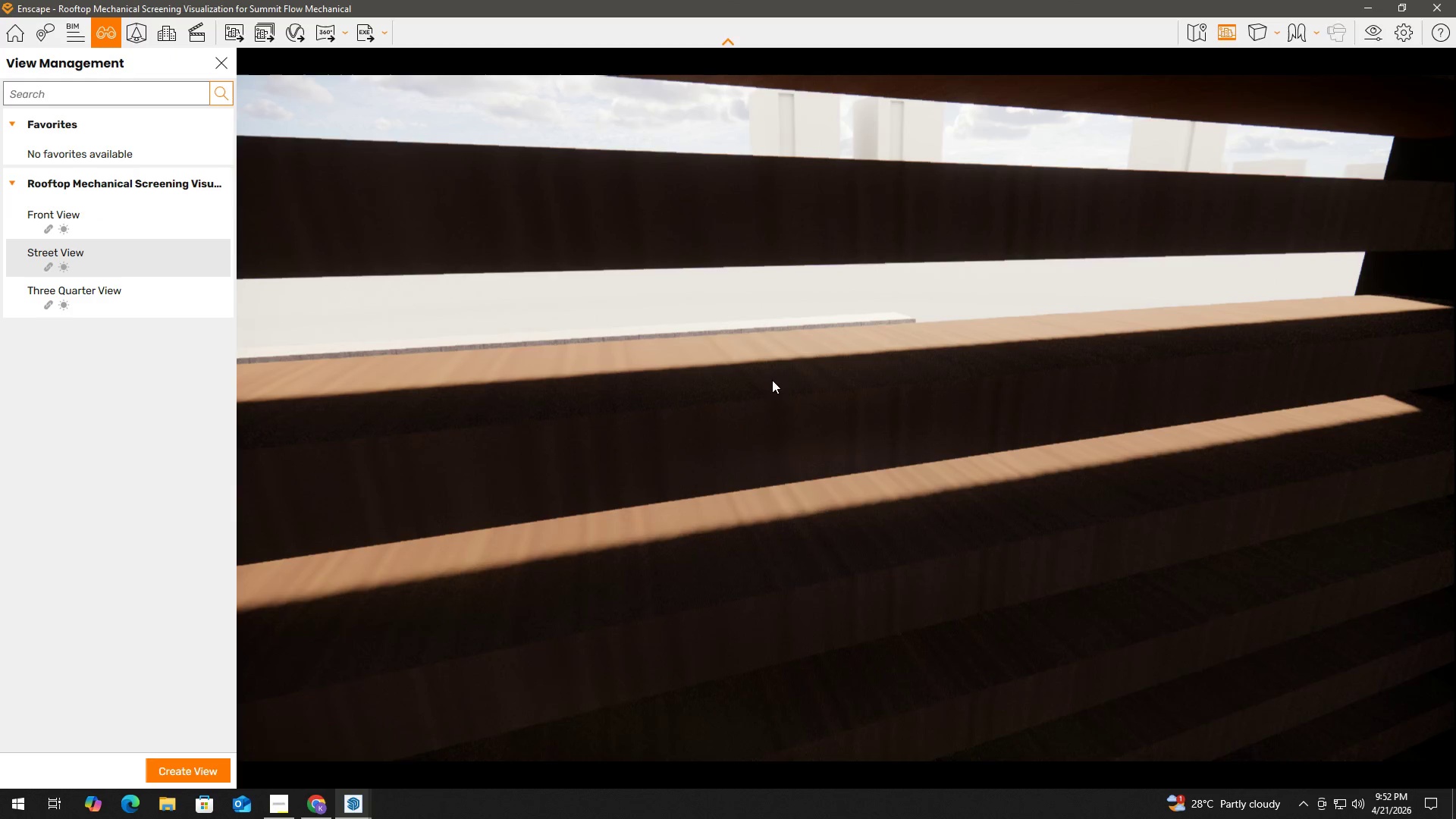 
scroll: coordinate [815, 344], scroll_direction: down, amount: 11.0
 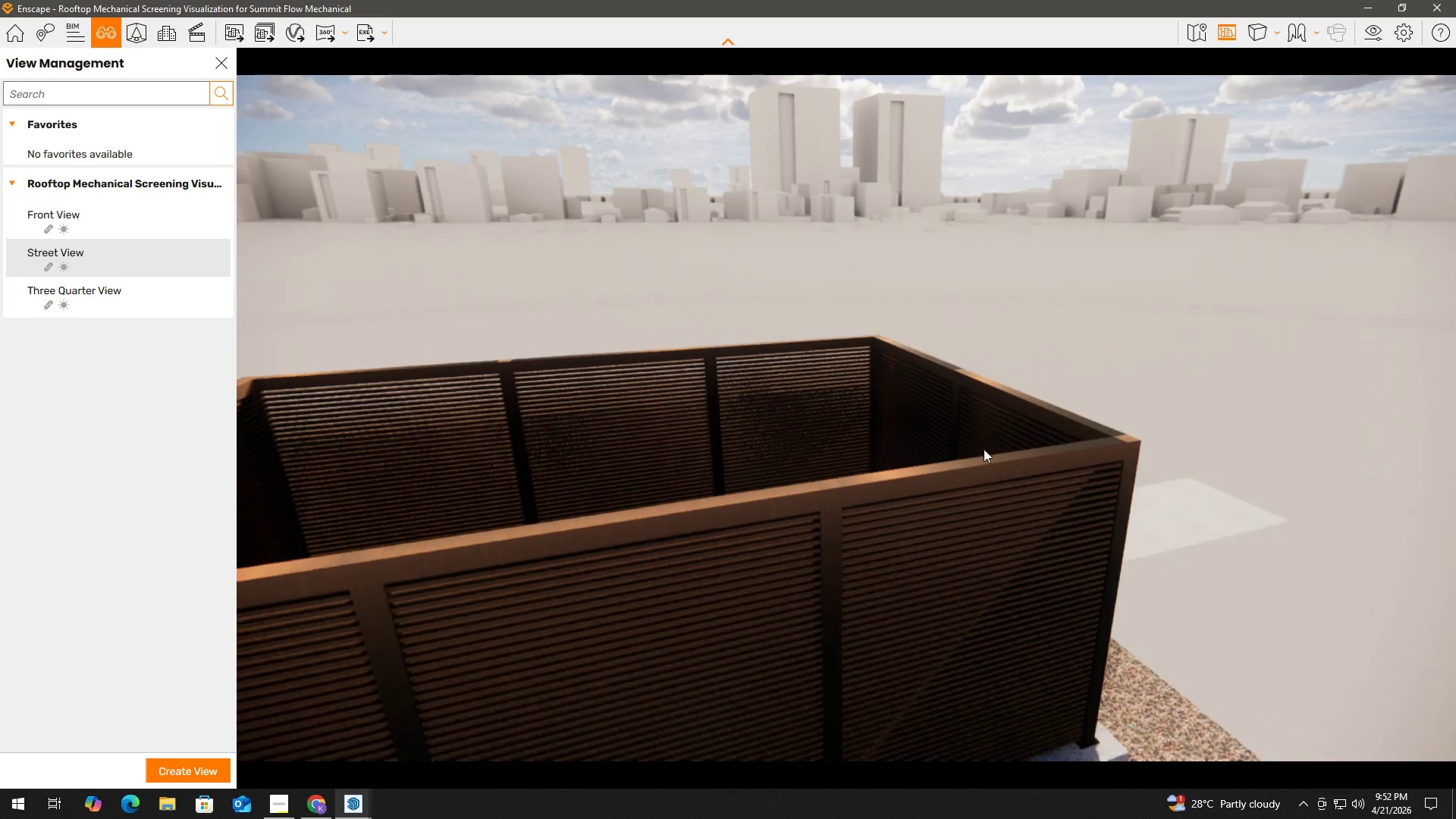 
hold_key(key=S, duration=0.95)
 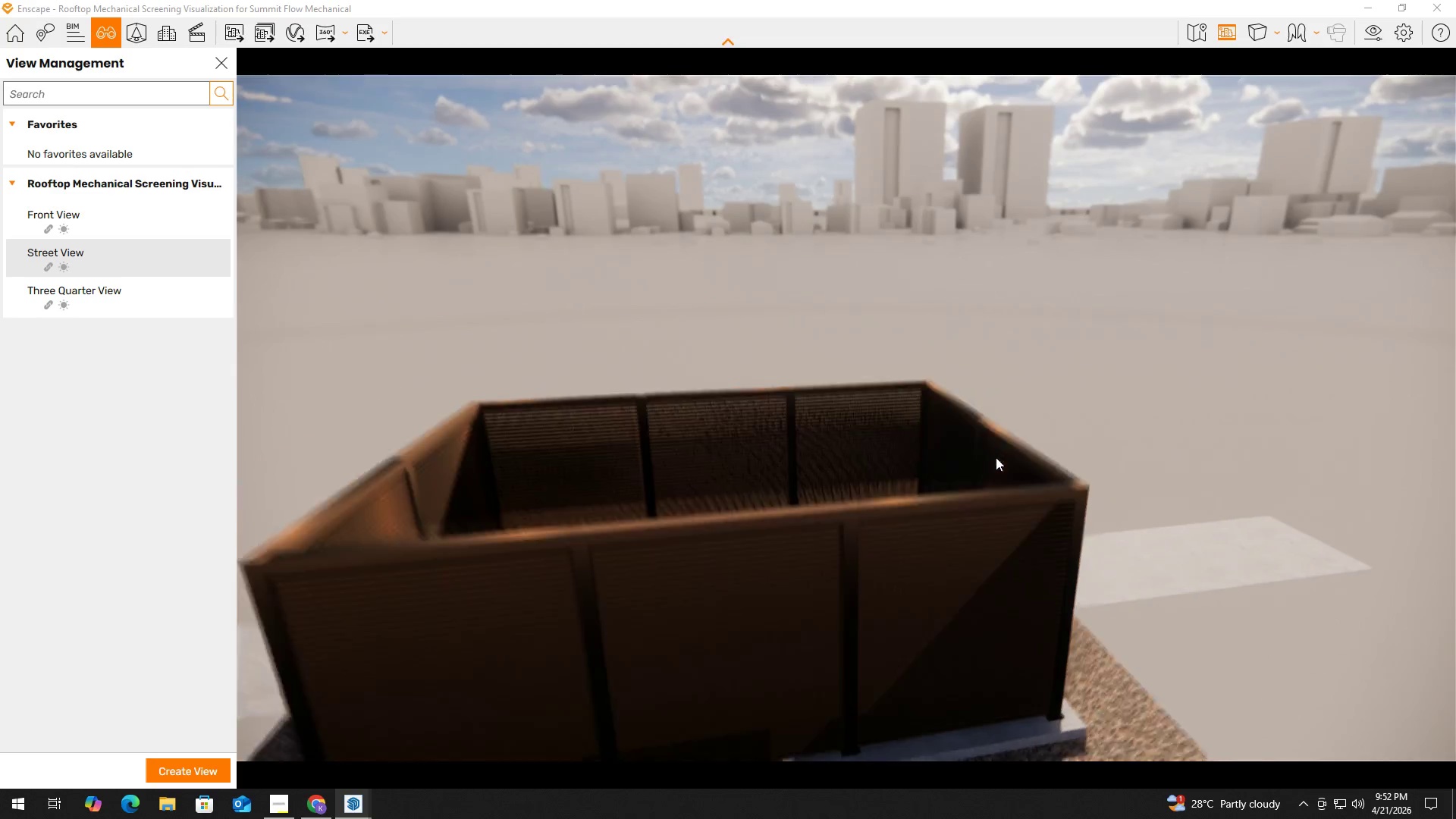 
hold_key(key=D, duration=0.34)
 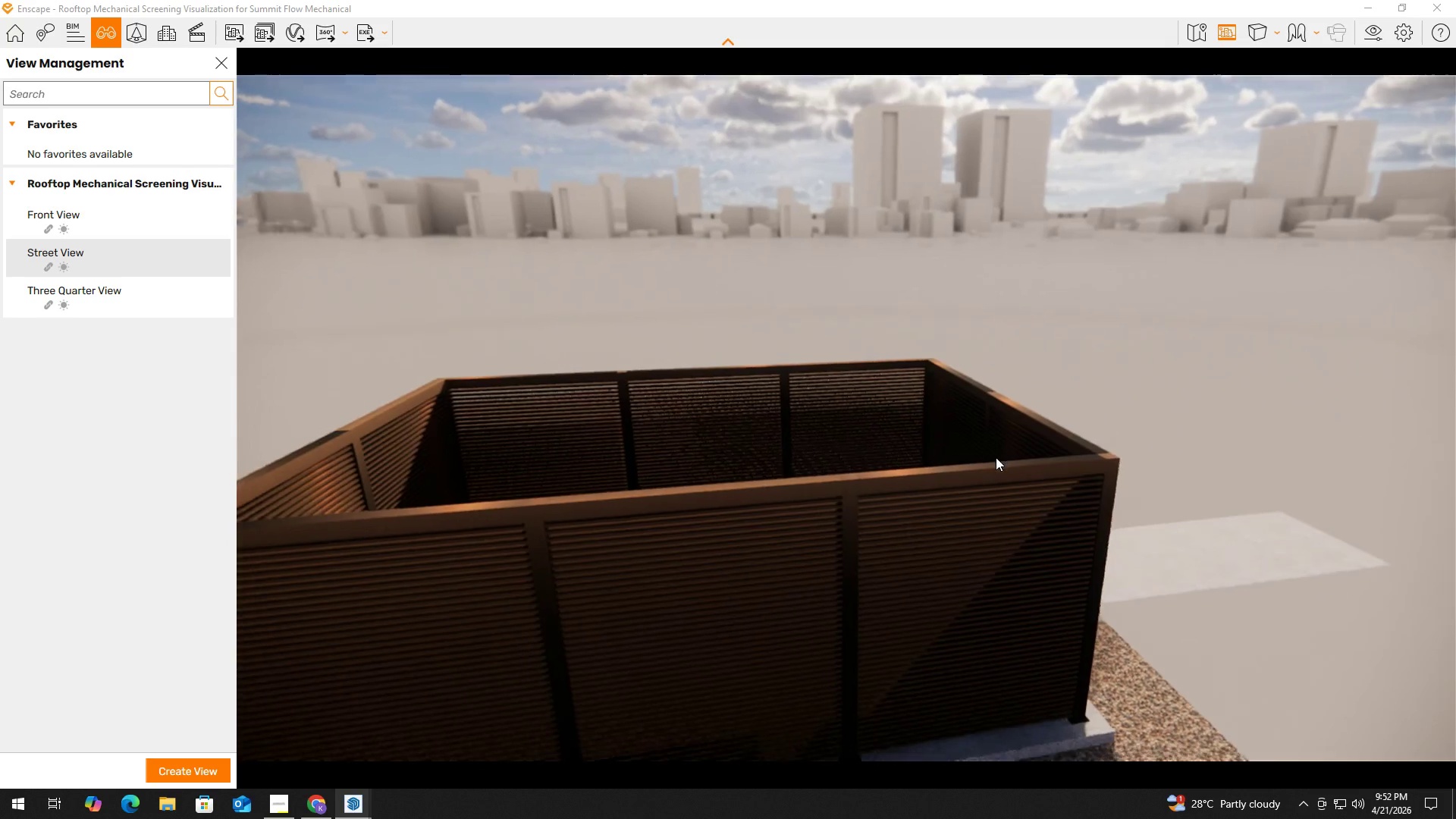 
hold_key(key=S, duration=0.41)
 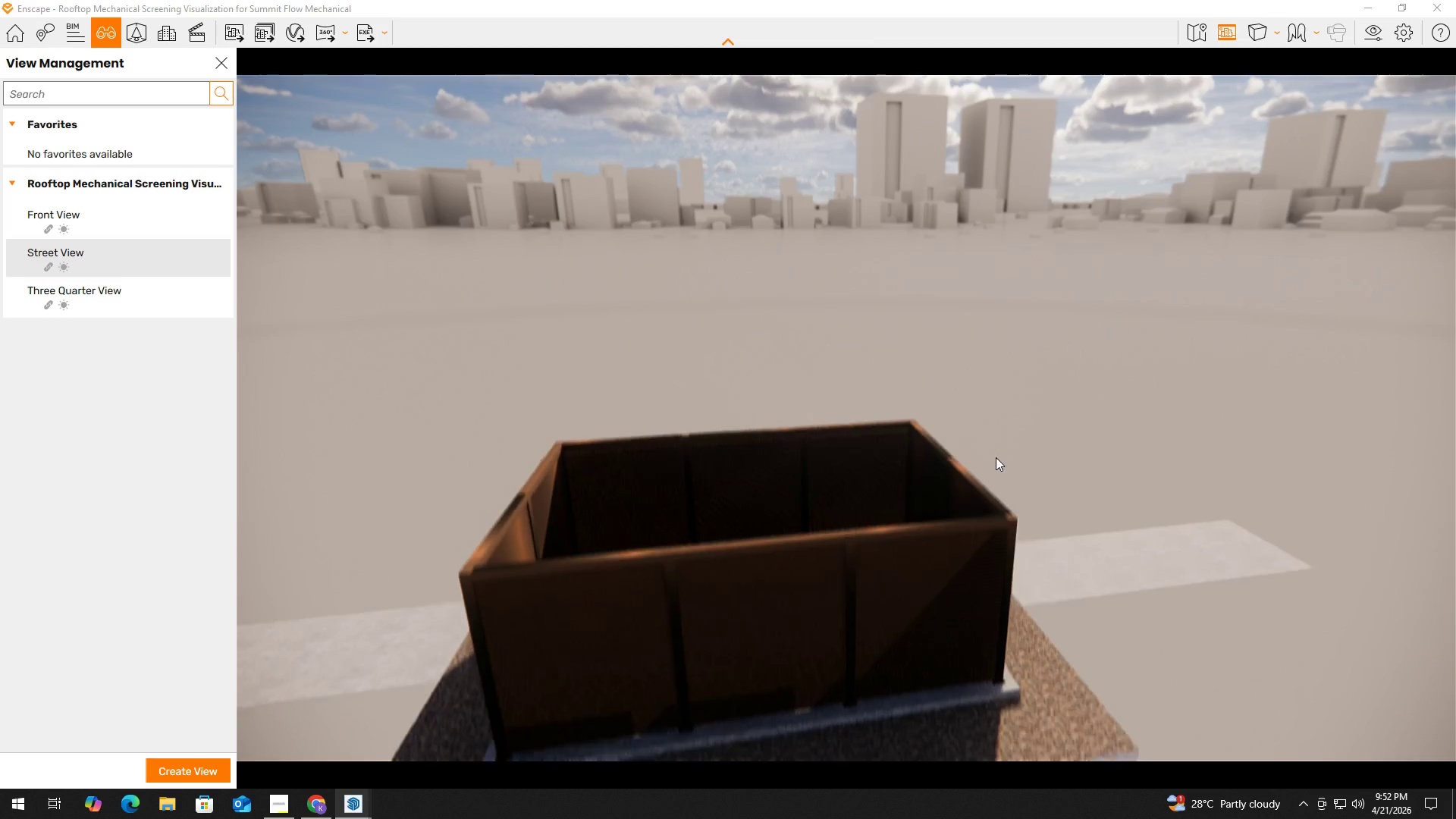 
hold_key(key=E, duration=0.36)
 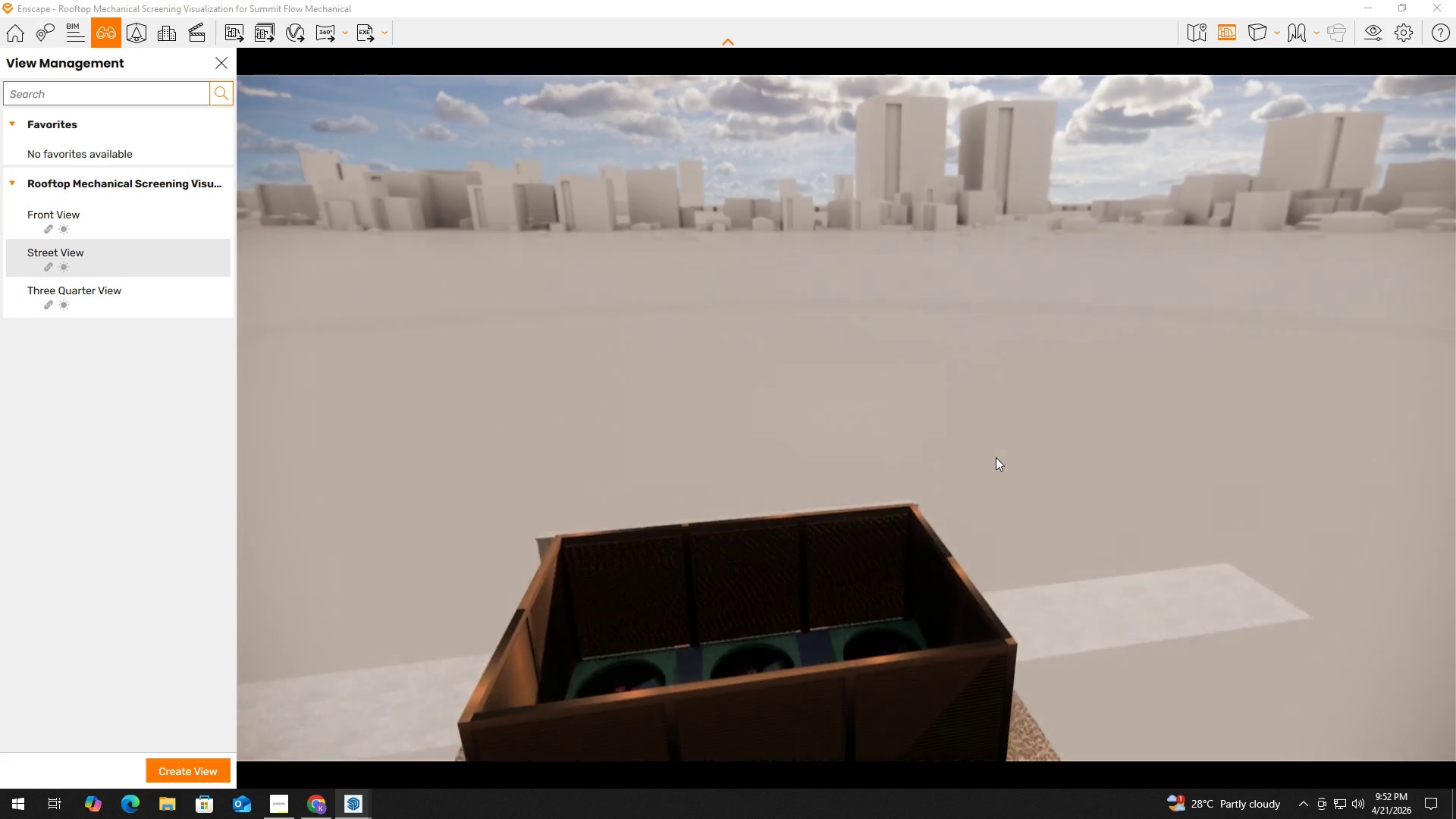 
hold_key(key=Q, duration=0.72)
 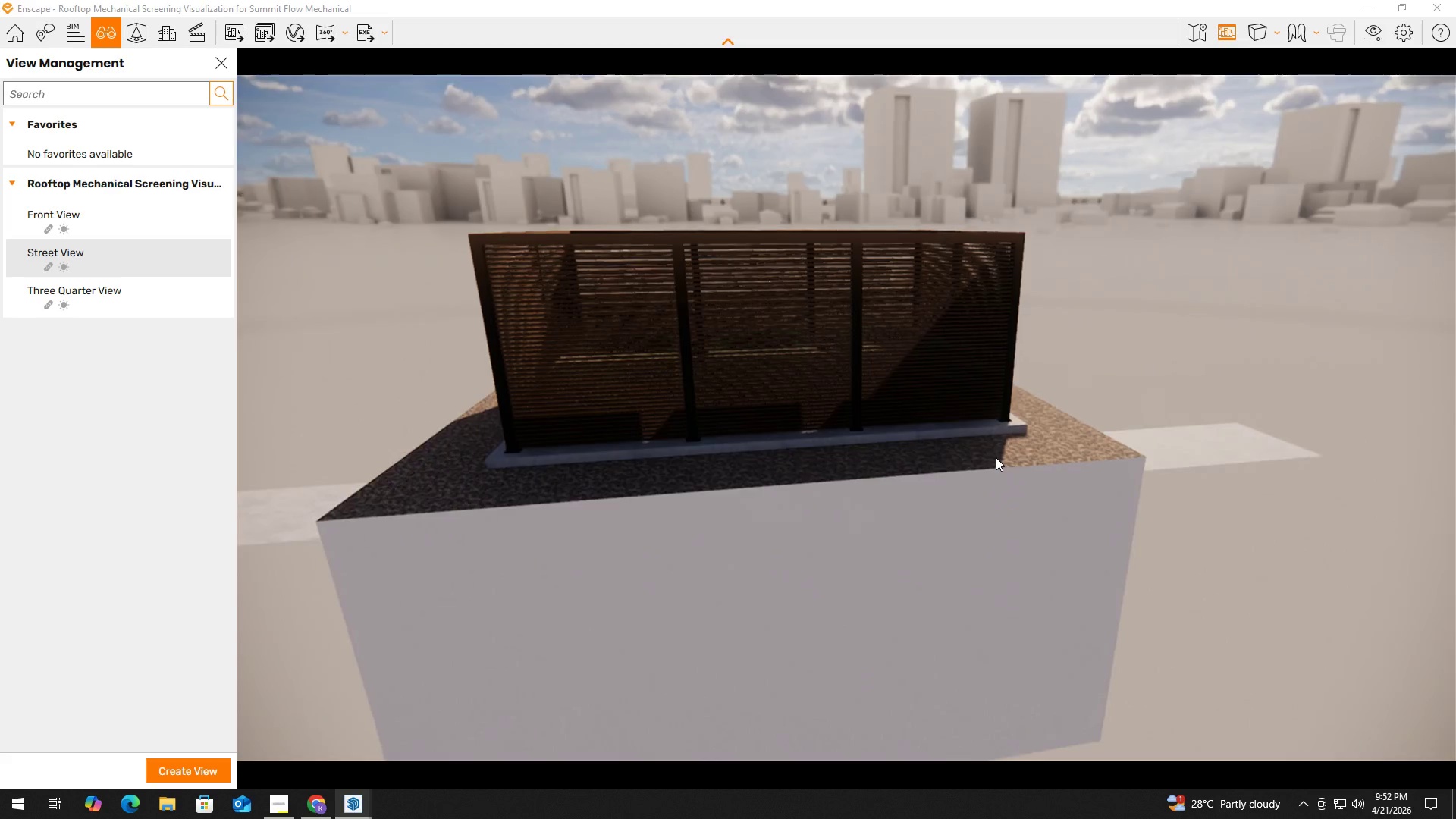 
hold_key(key=W, duration=0.98)
 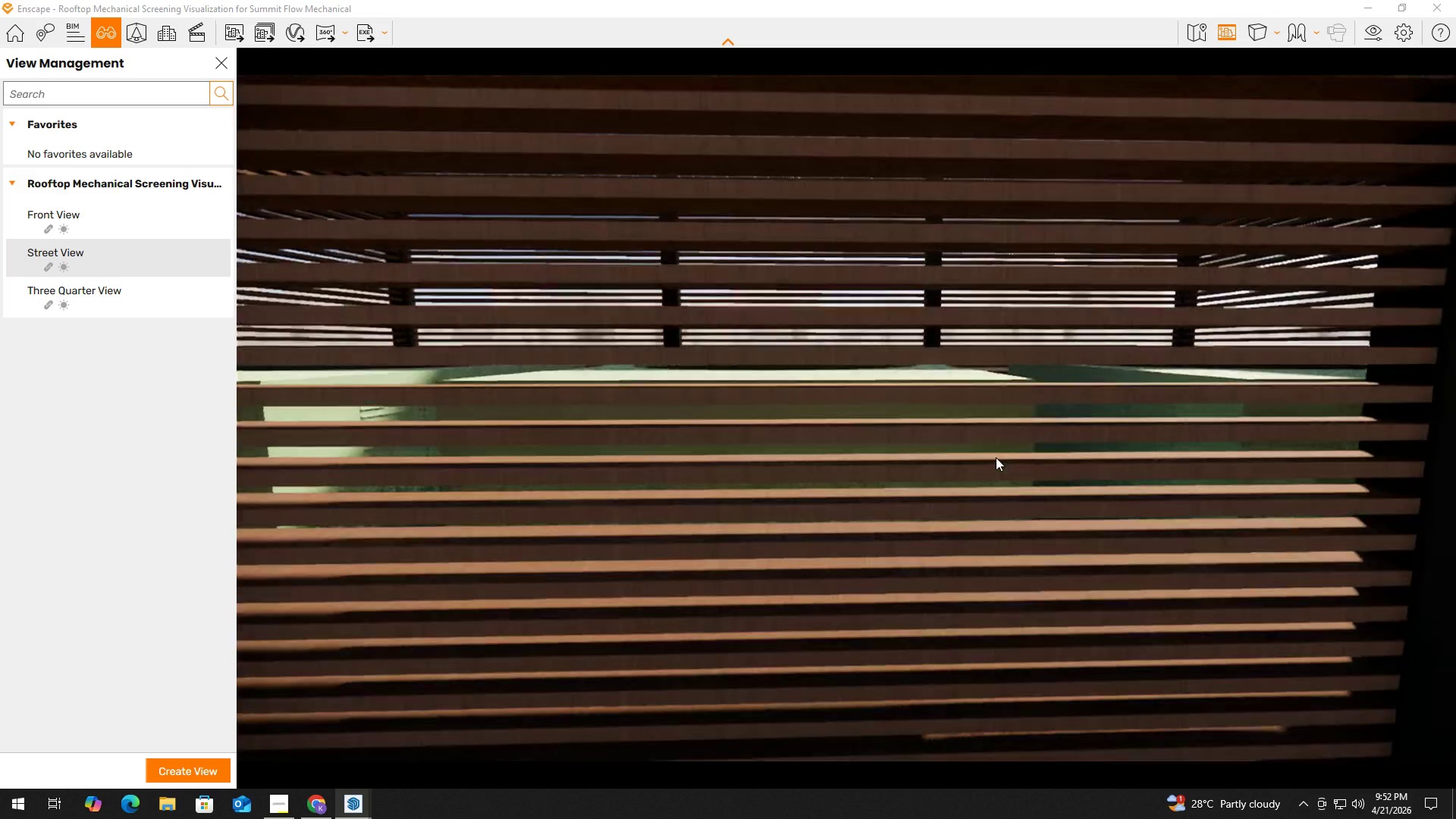 
key(Shift+Q)
 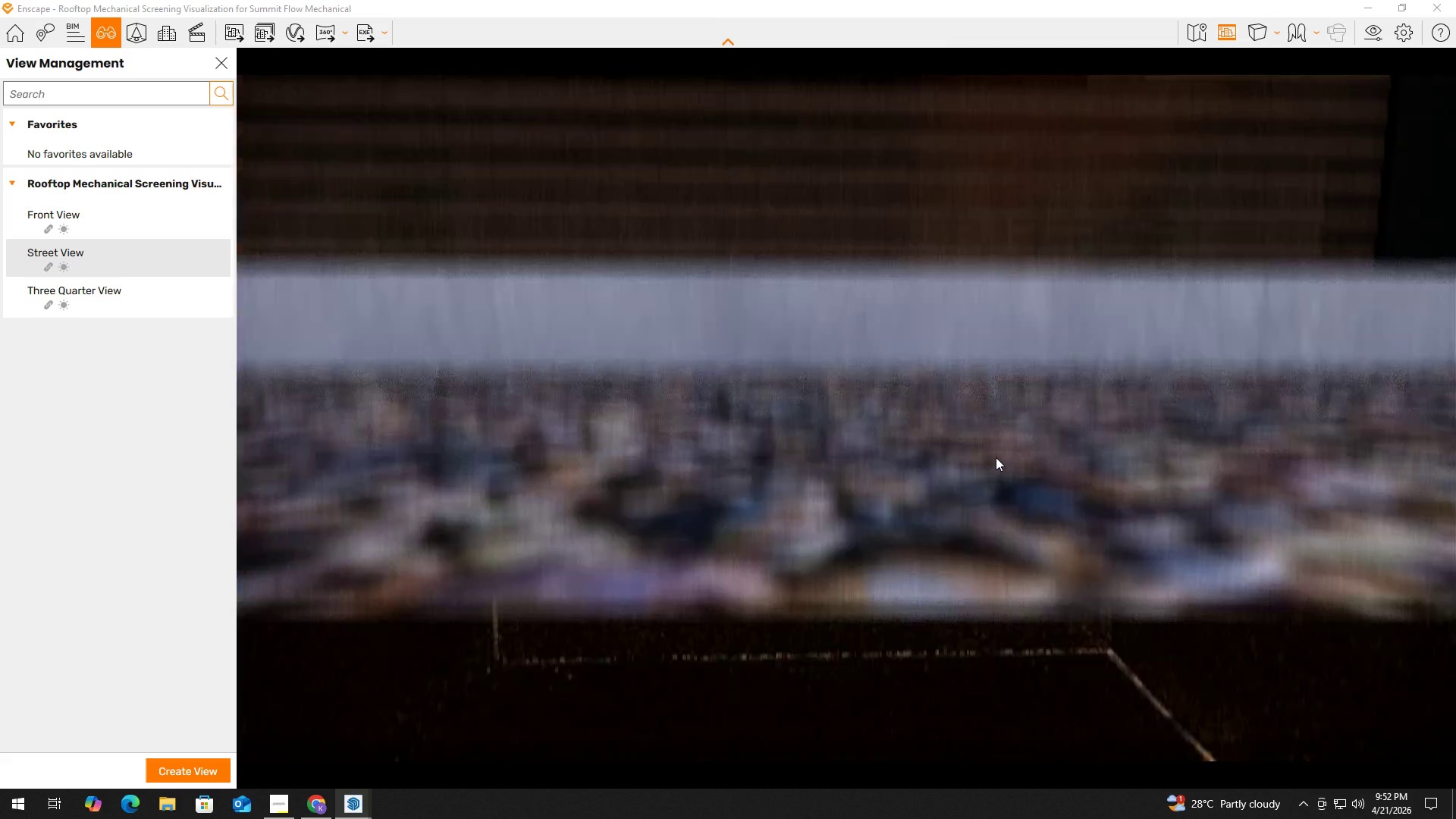 
hold_key(key=S, duration=0.83)
 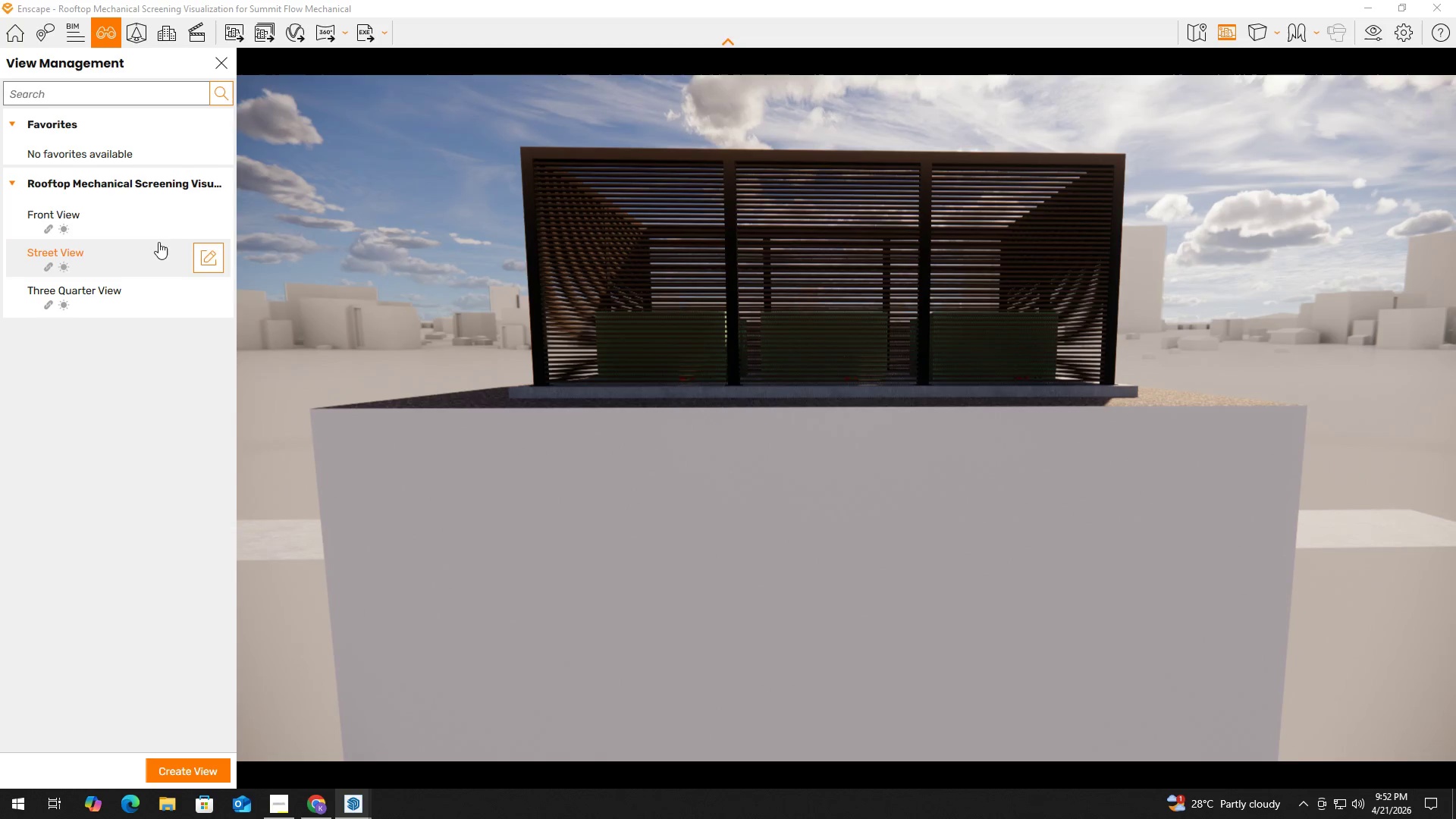 
left_click([130, 226])
 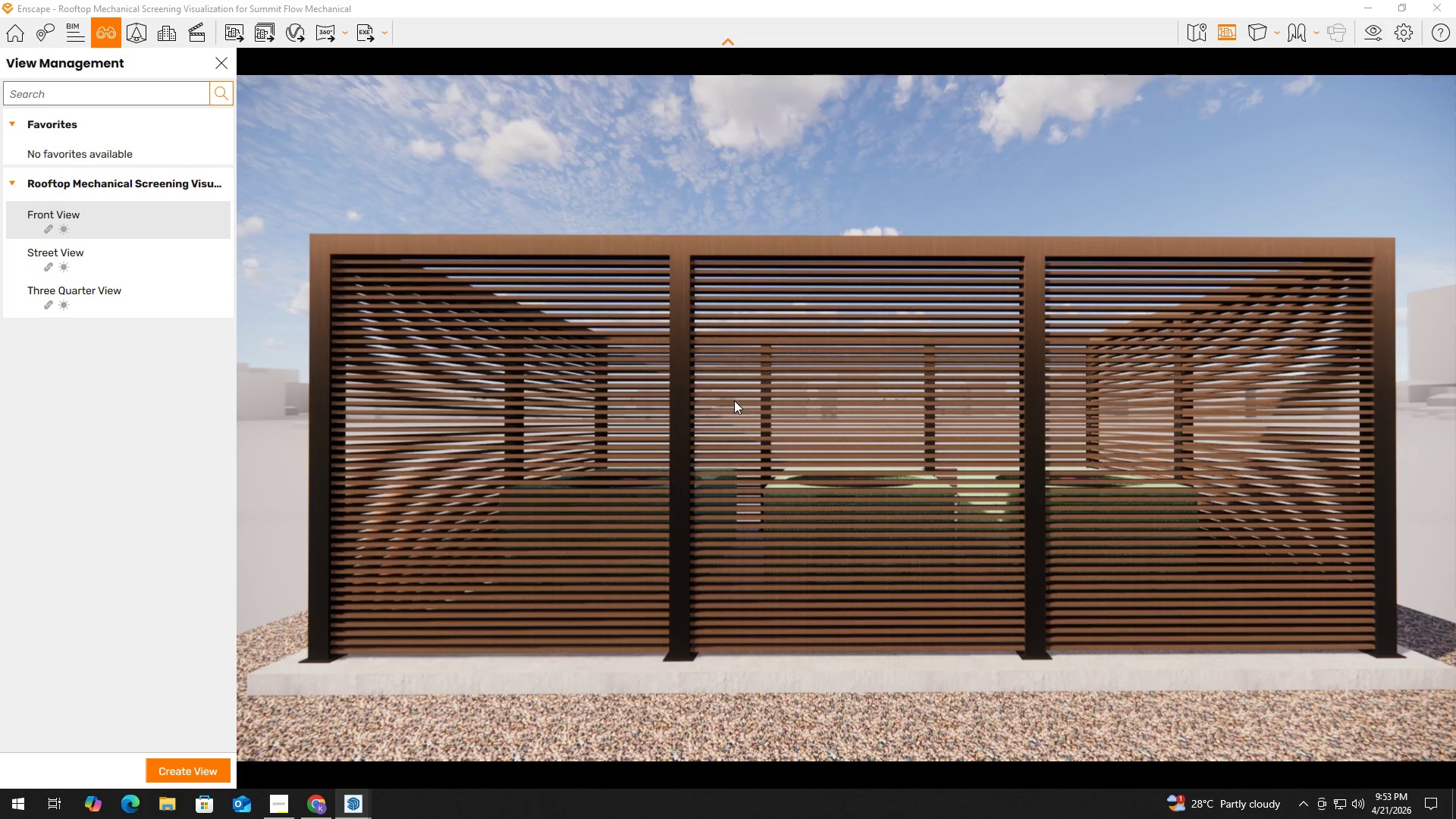 
wait(25.24)
 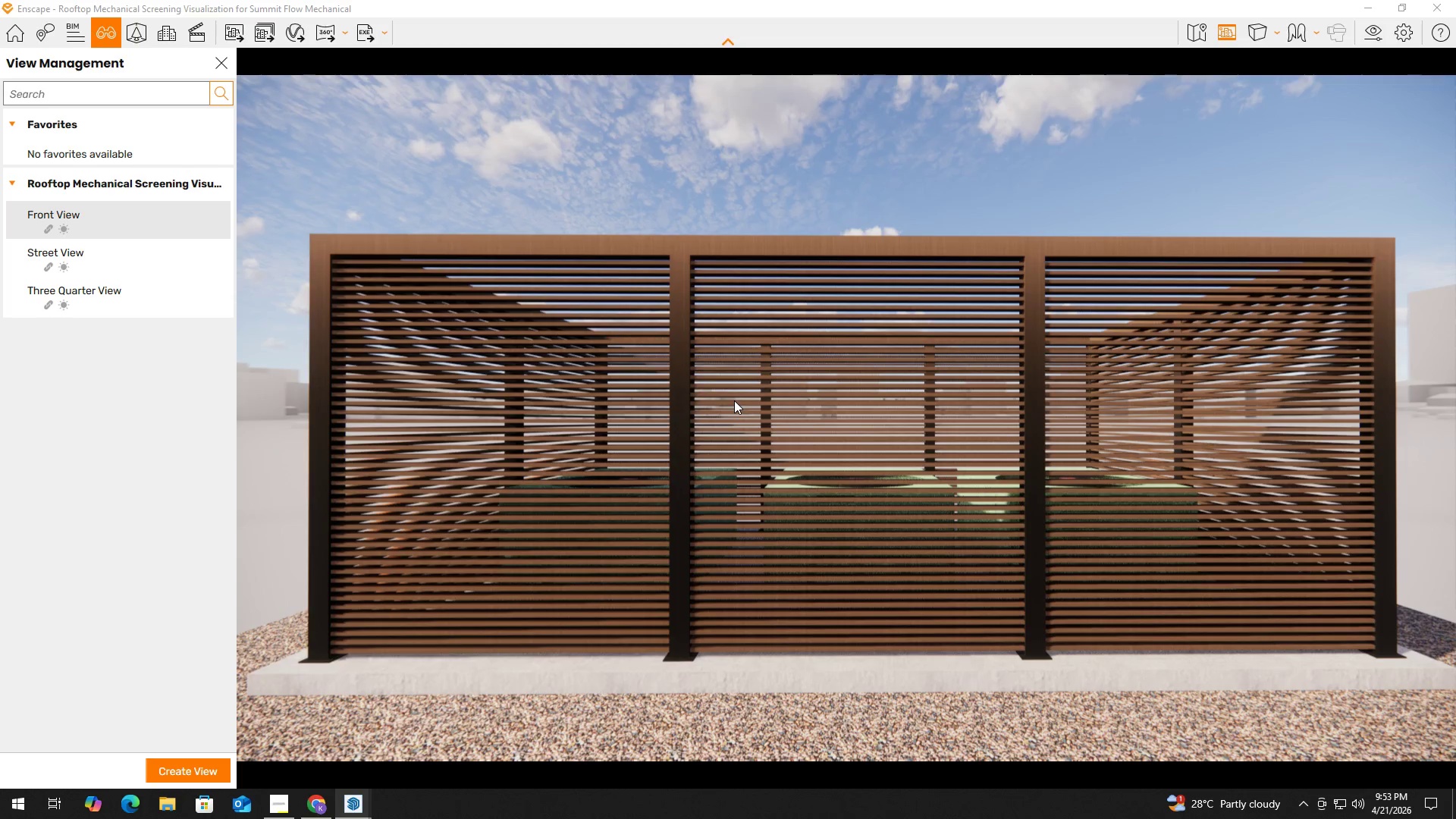 
left_click([236, 36])
 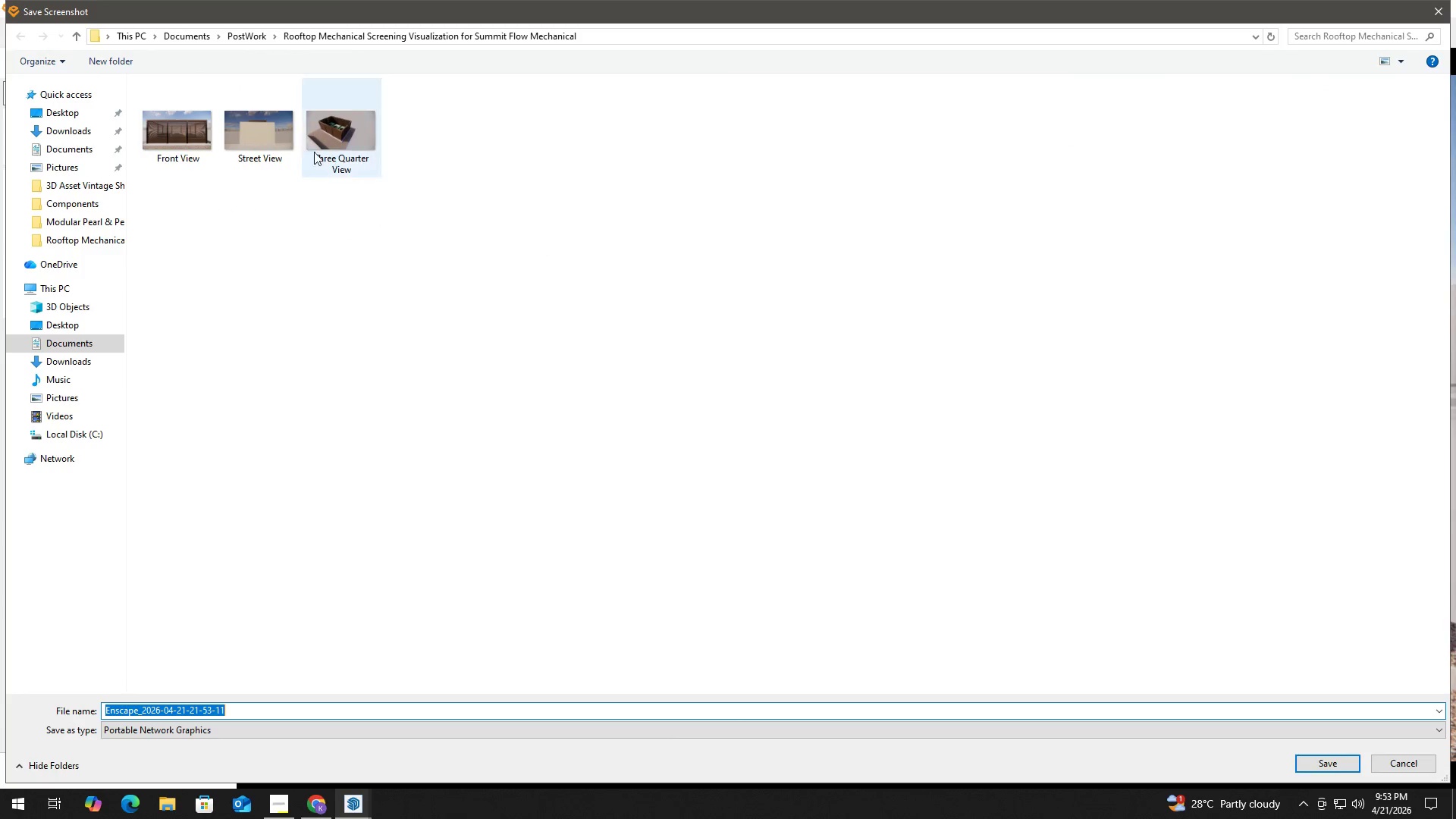 
left_click([188, 140])
 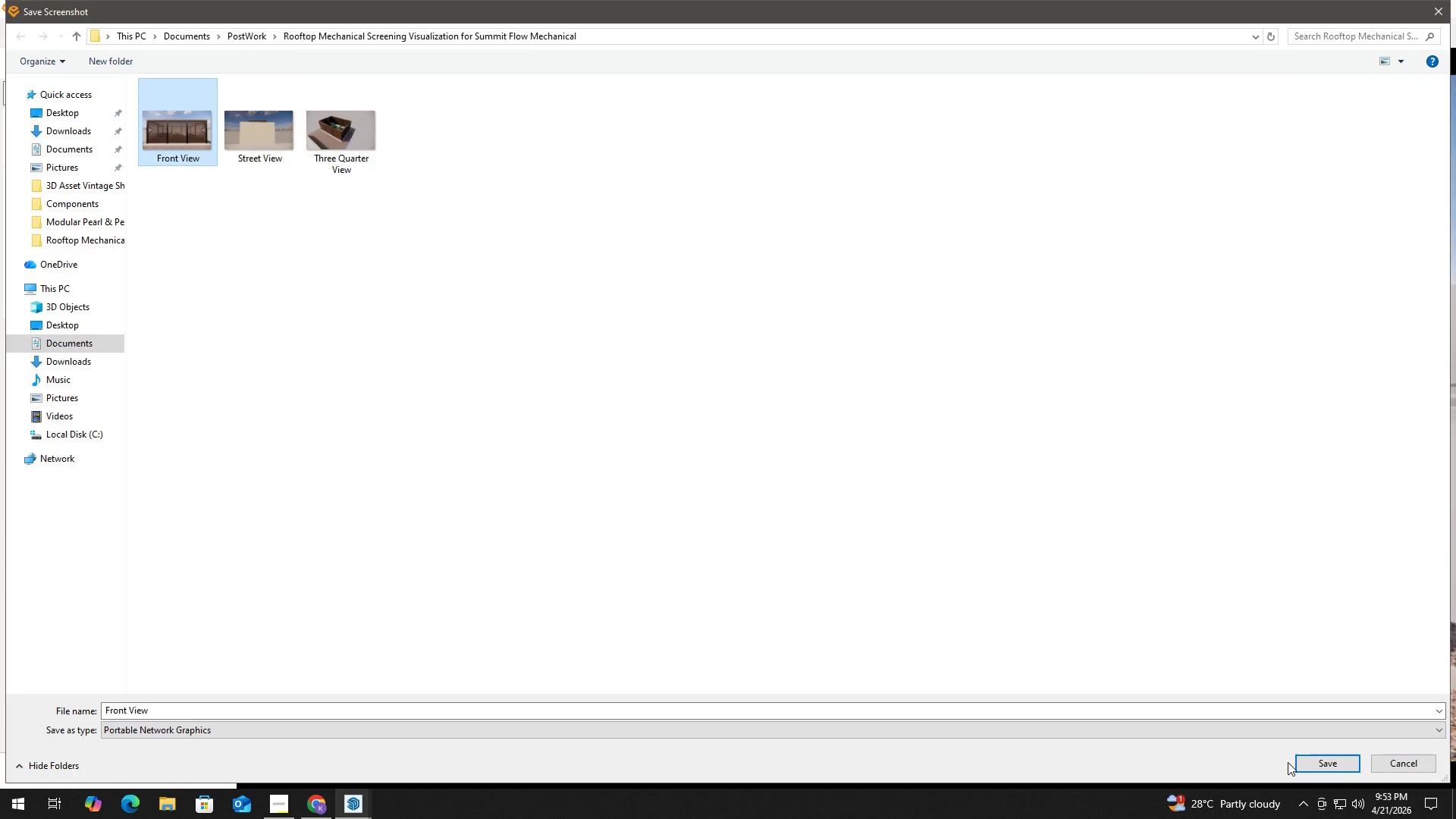 
left_click([1316, 762])
 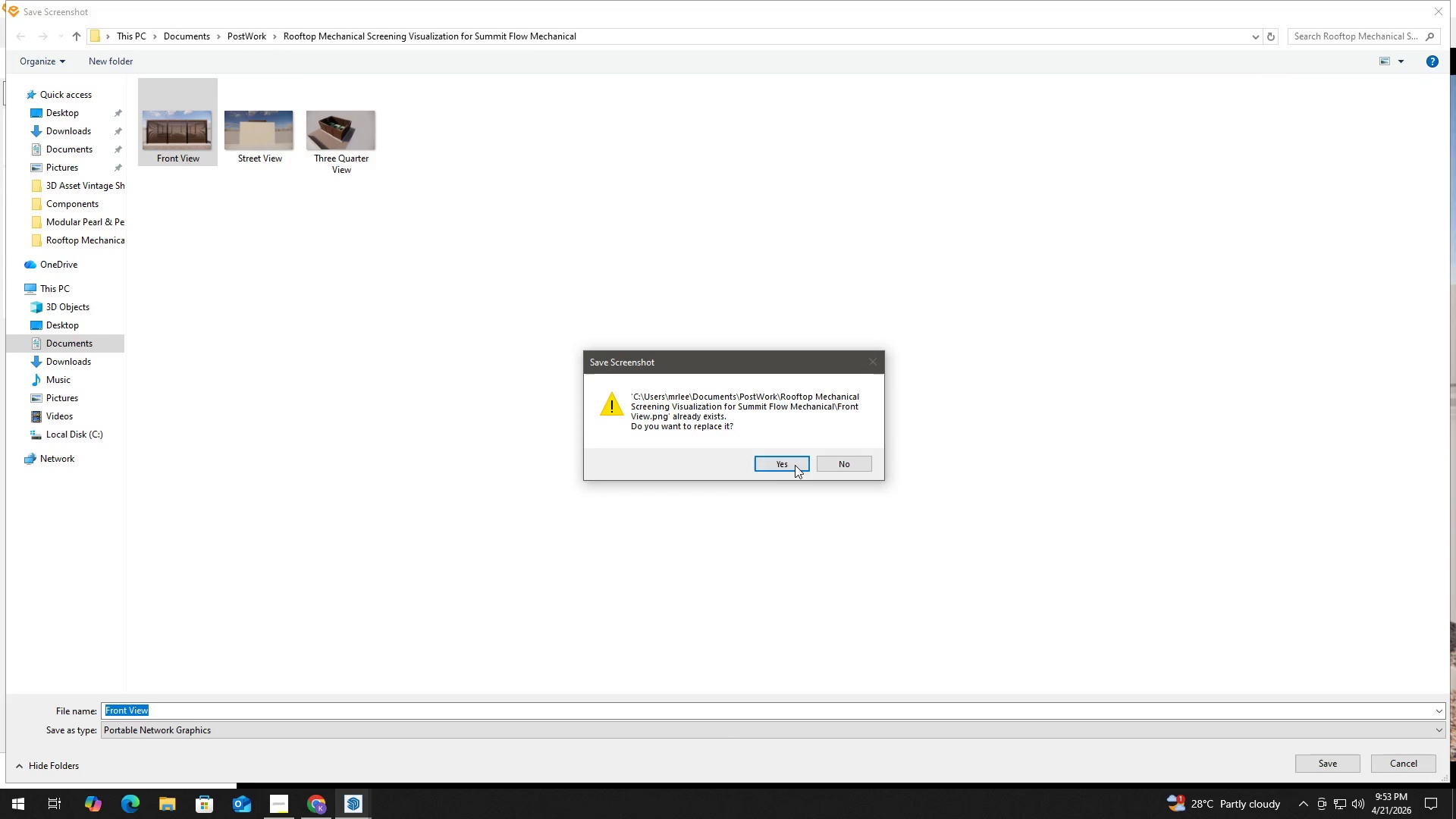 
left_click([780, 463])
 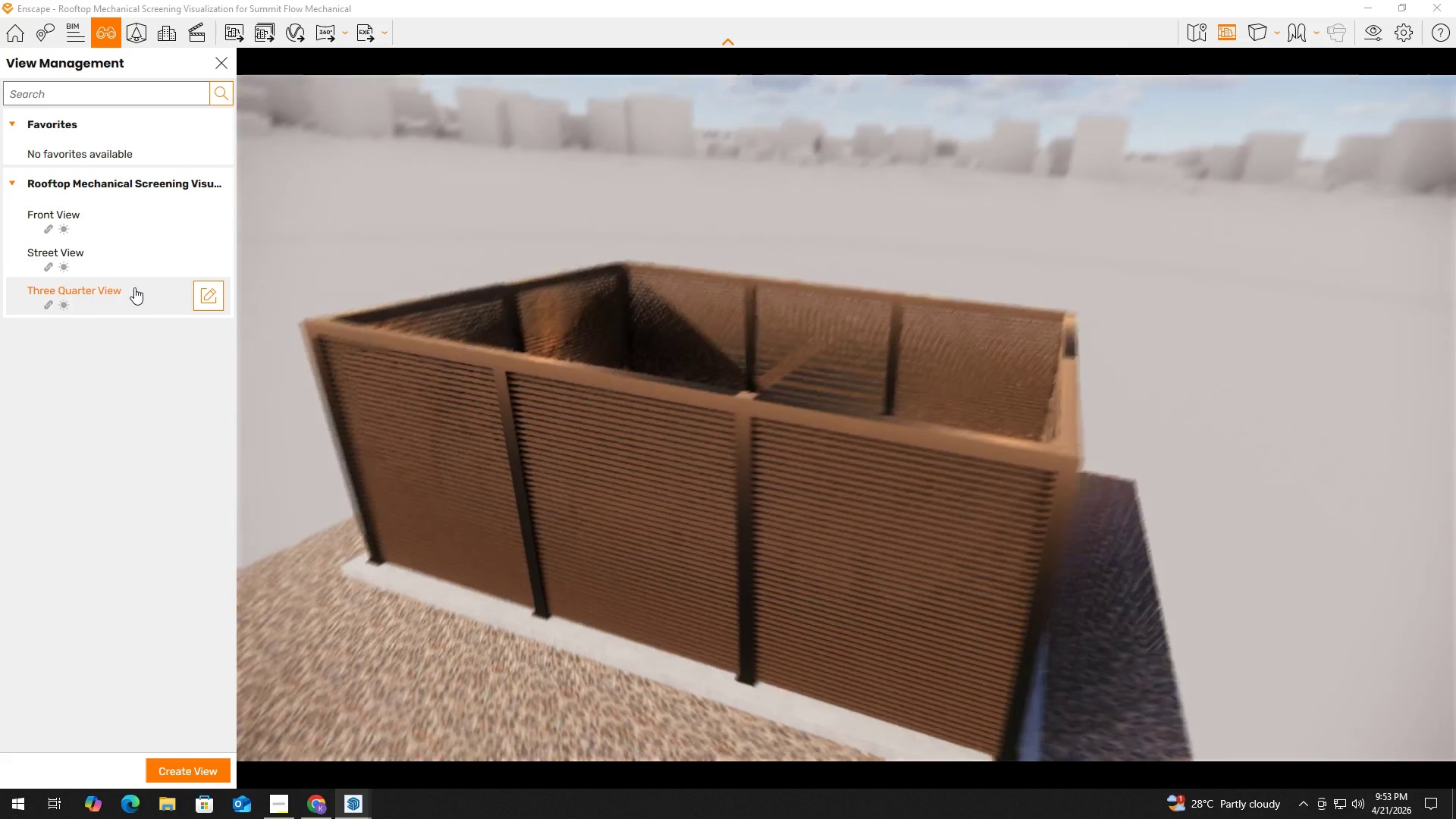 
wait(48.95)
 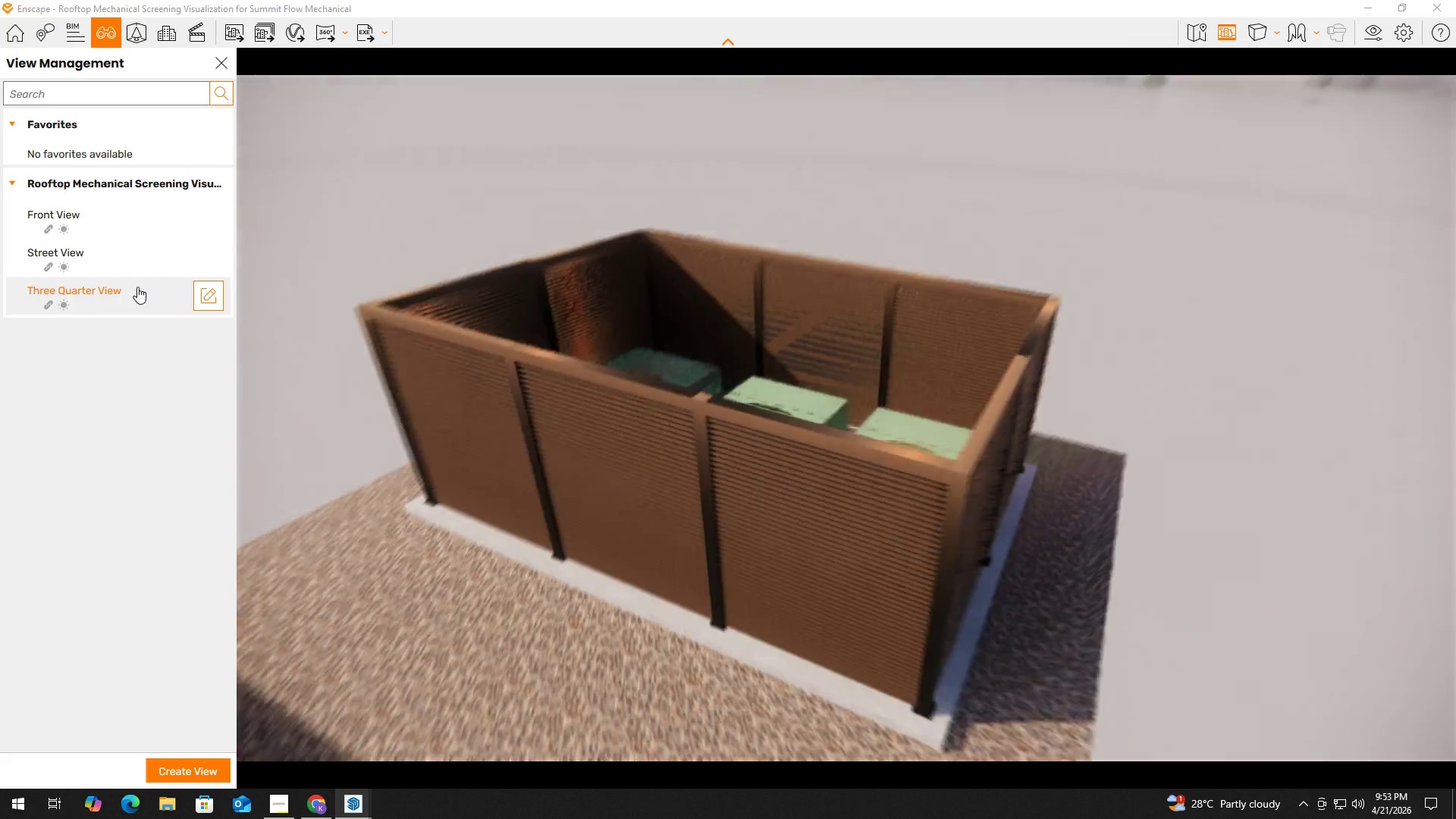 
key(Alt+Tab)
 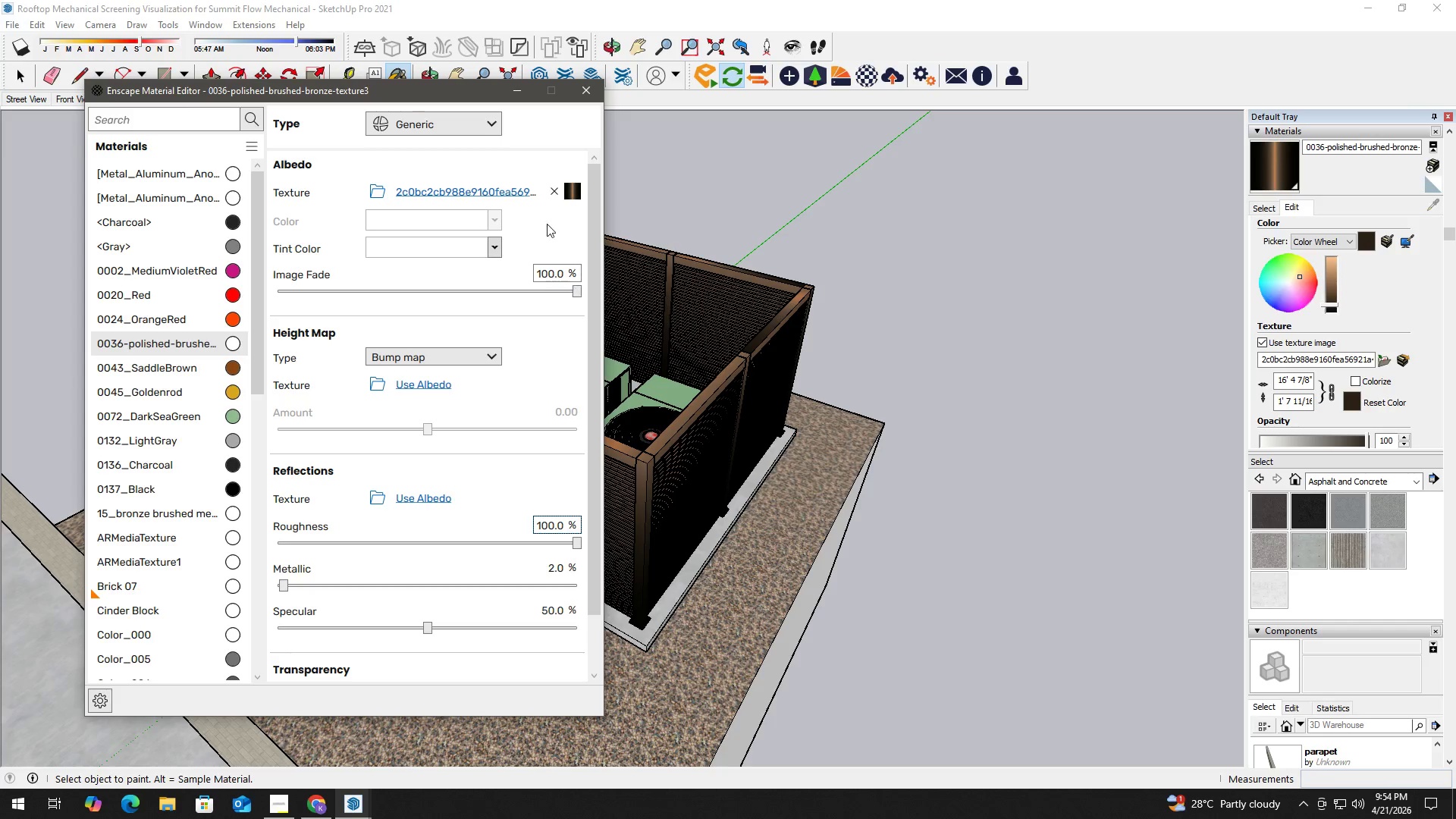 
left_click_drag(start_coordinate=[453, 91], to_coordinate=[987, 158])
 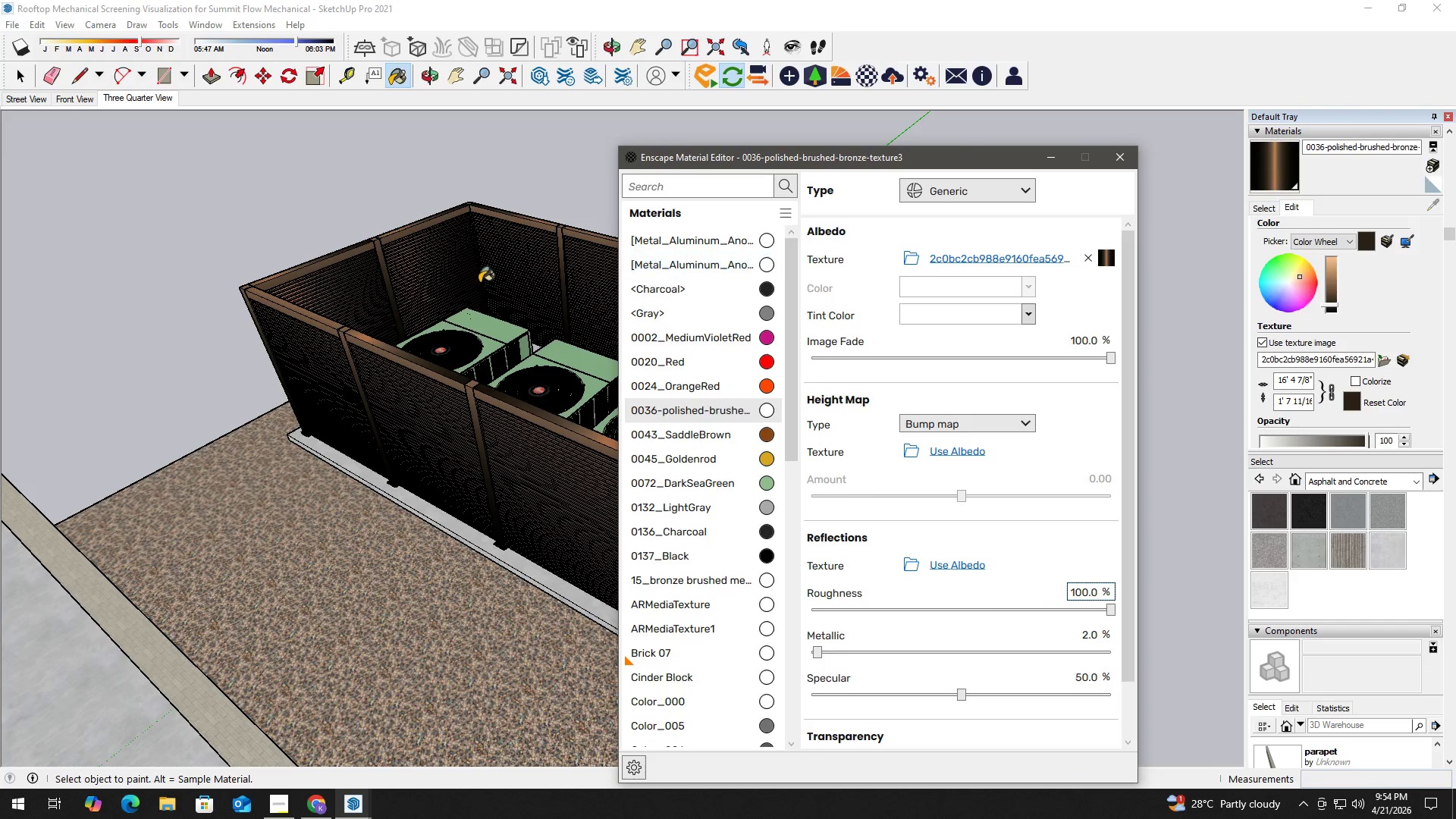 
key(B)
 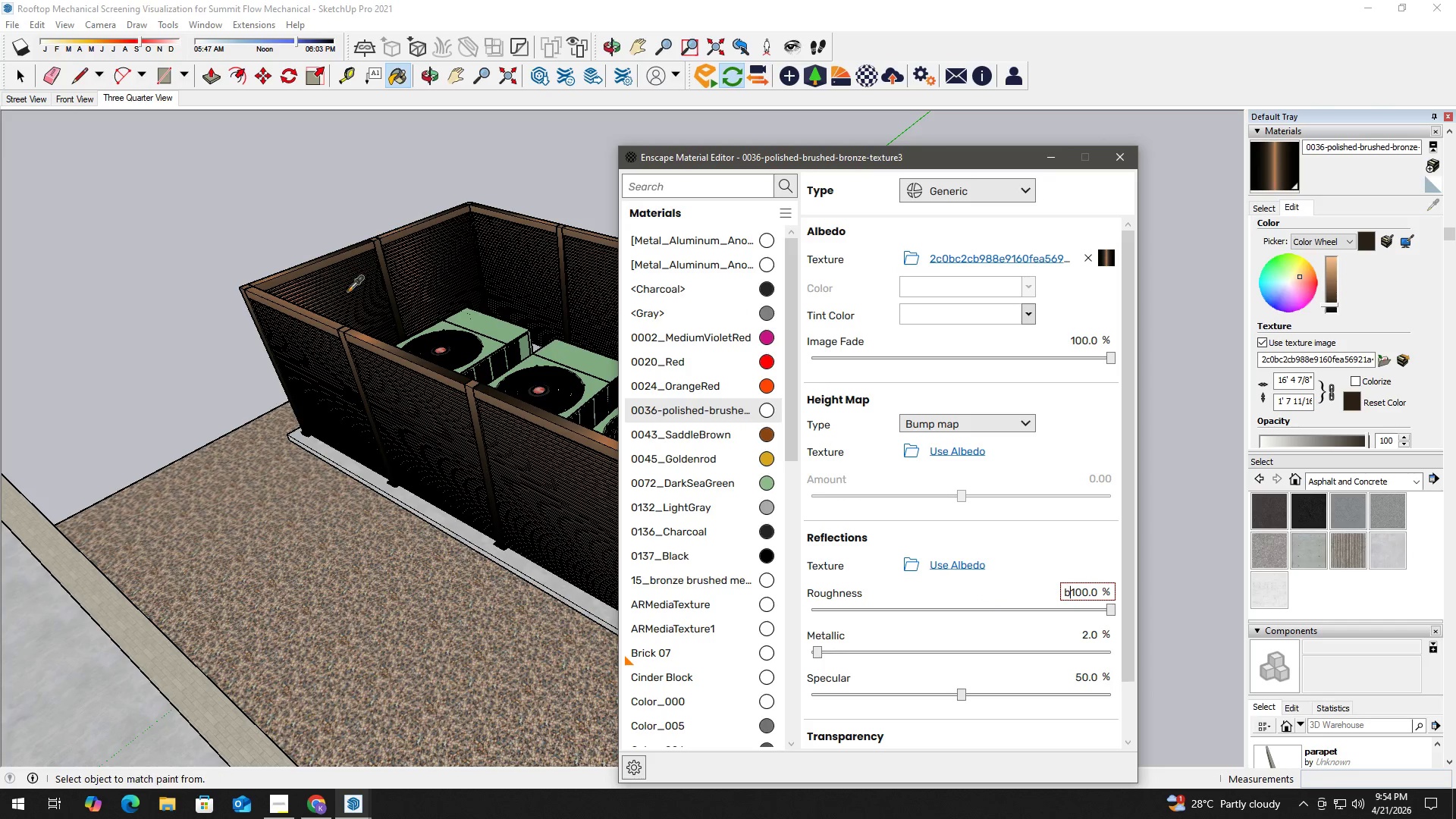 
left_click([346, 290])
 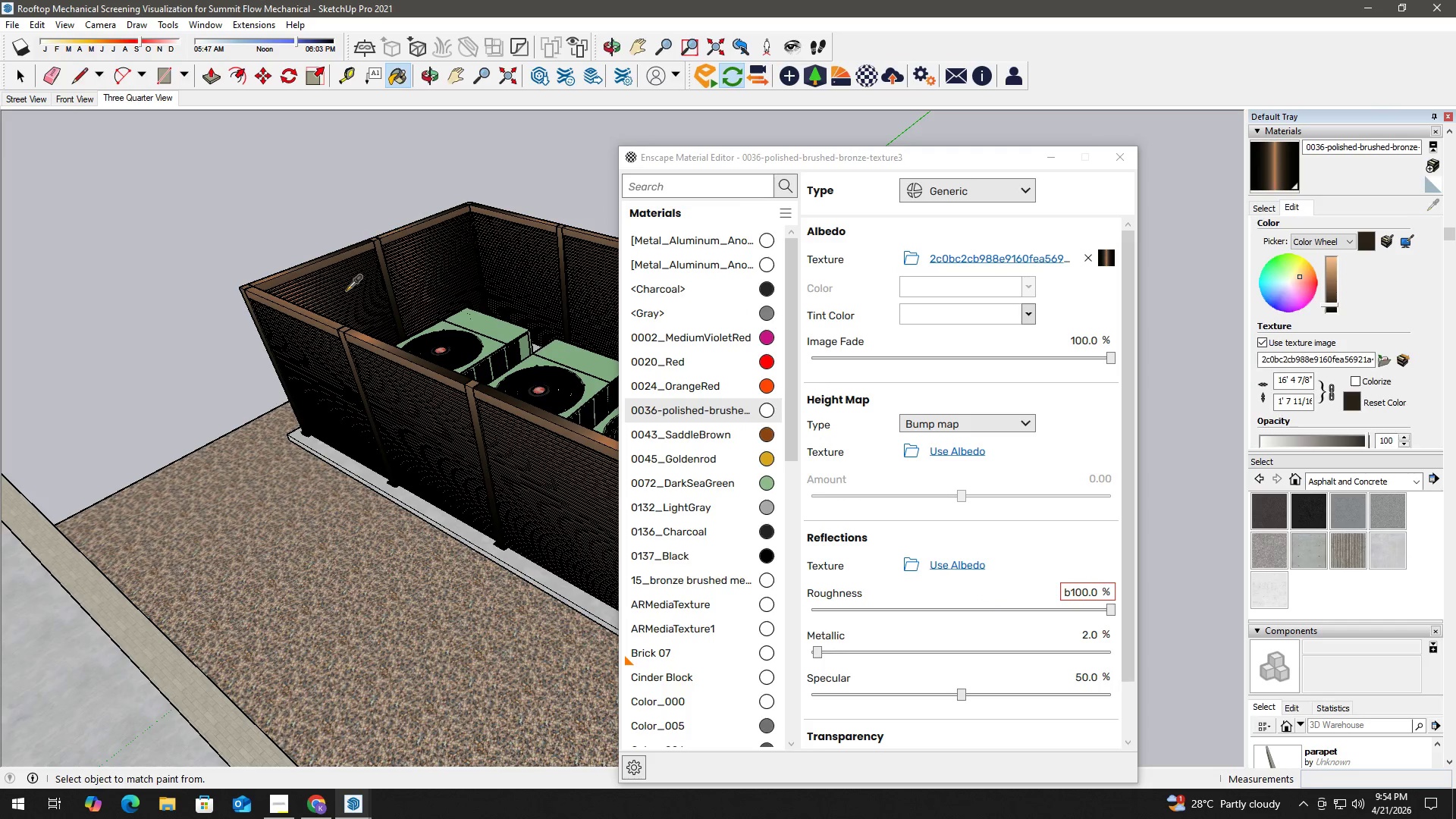 
hold_key(key=AltLeft, duration=1.51)
 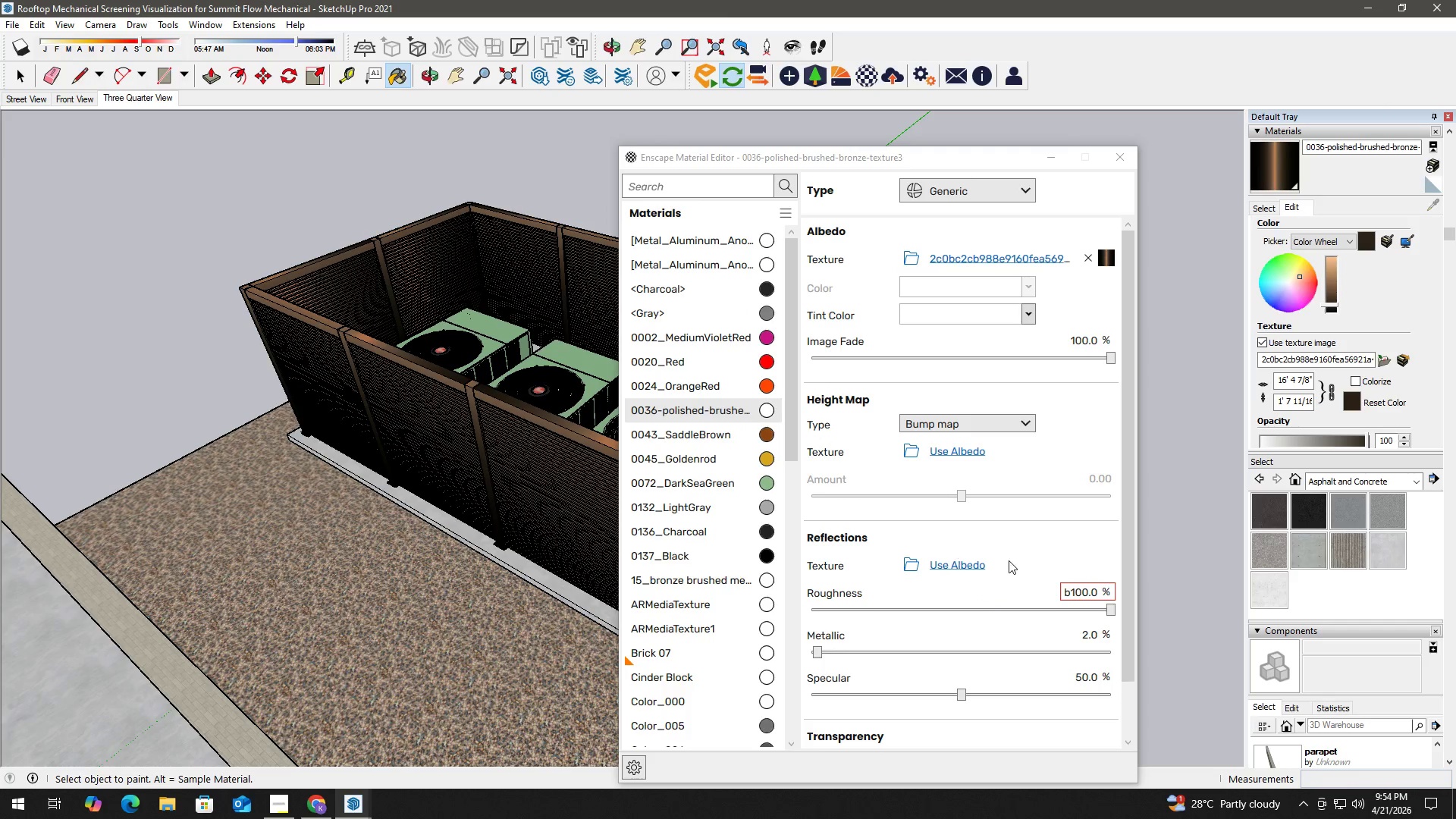 
key(Alt+AltLeft)